 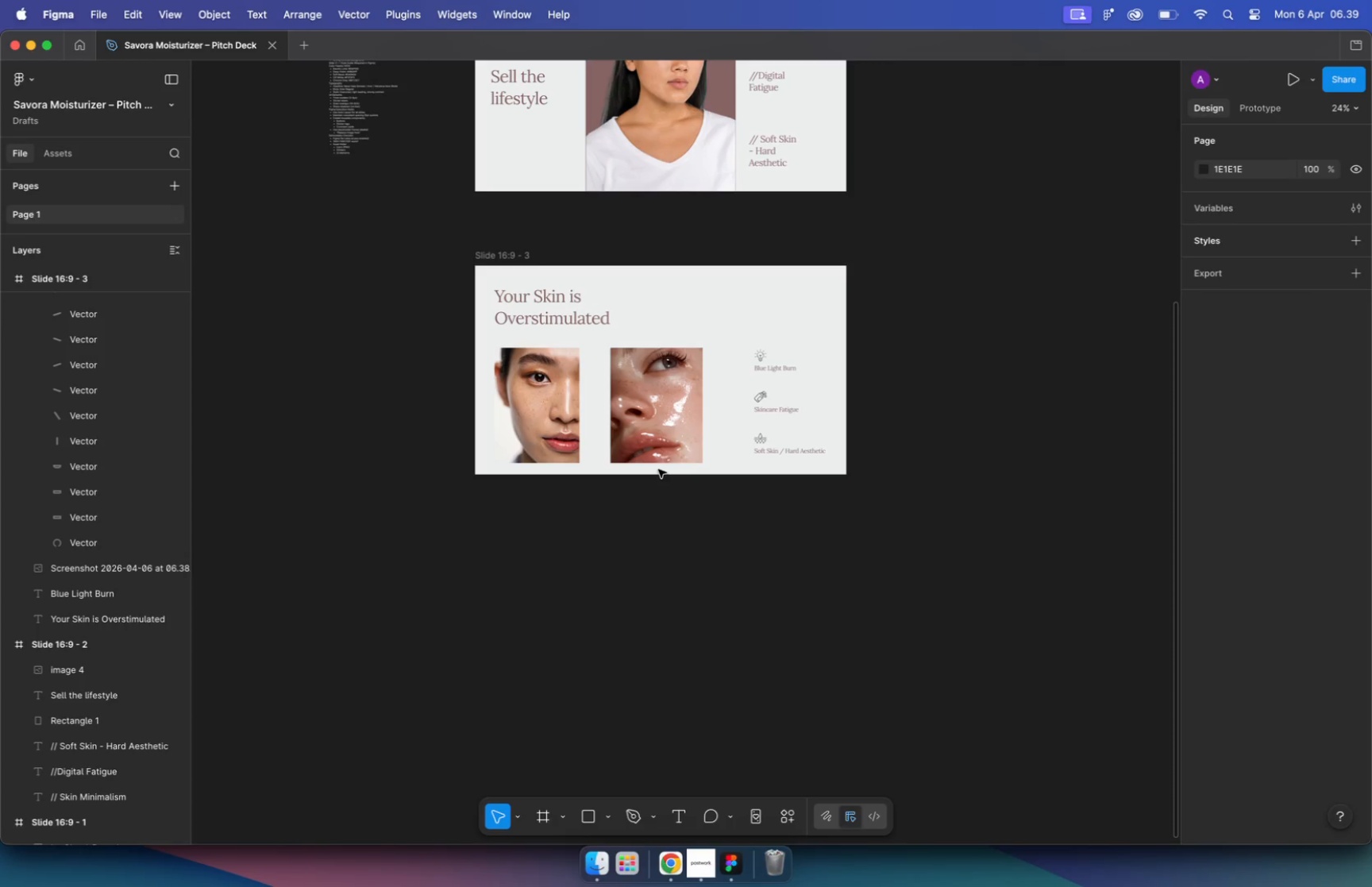 
scroll: coordinate [633, 372], scroll_direction: down, amount: 2.0
 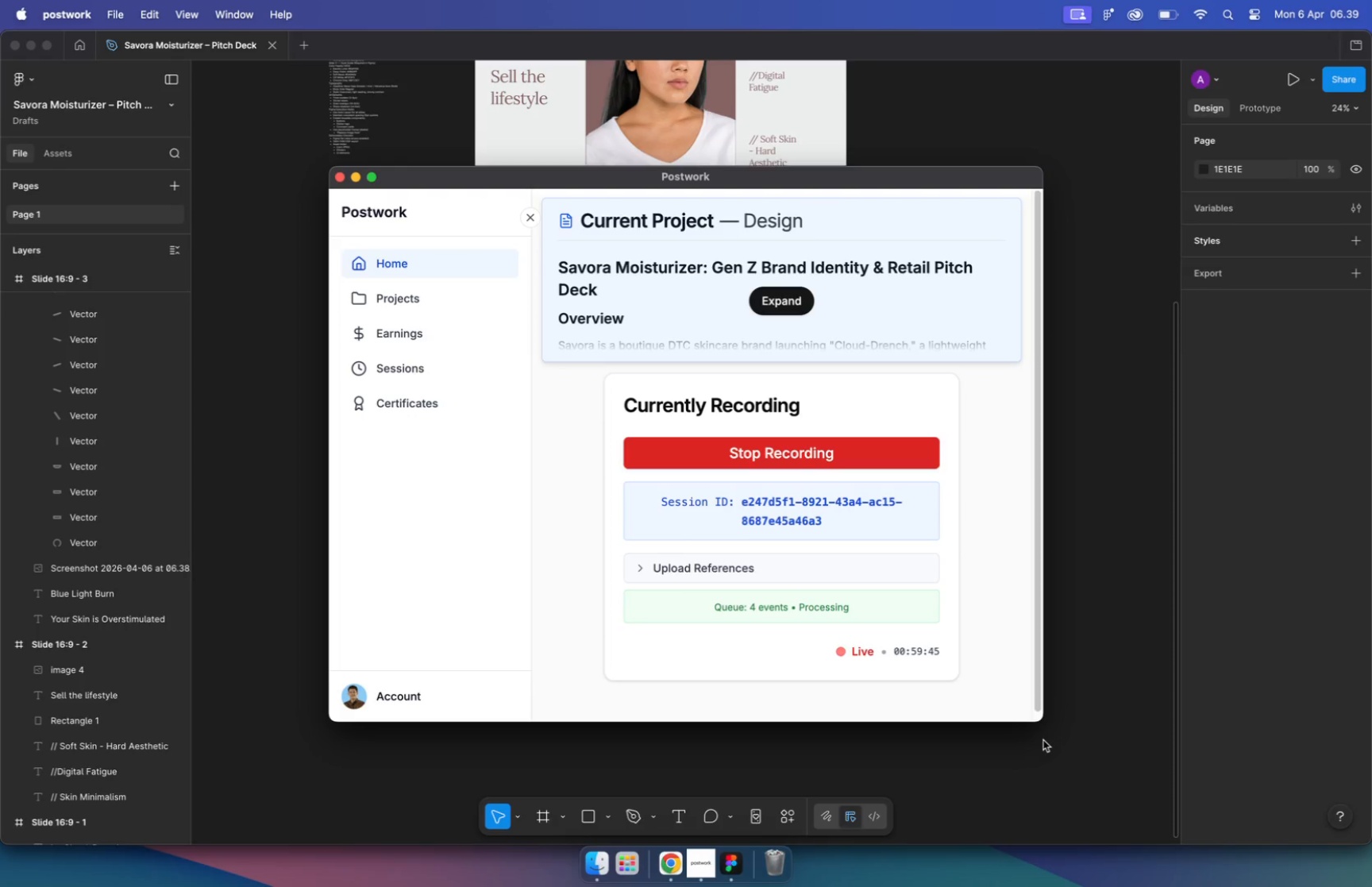 
hold_key(key=CommandLeft, duration=4.58)
scroll: coordinate [640, 388], scroll_direction: down, amount: 10.0
 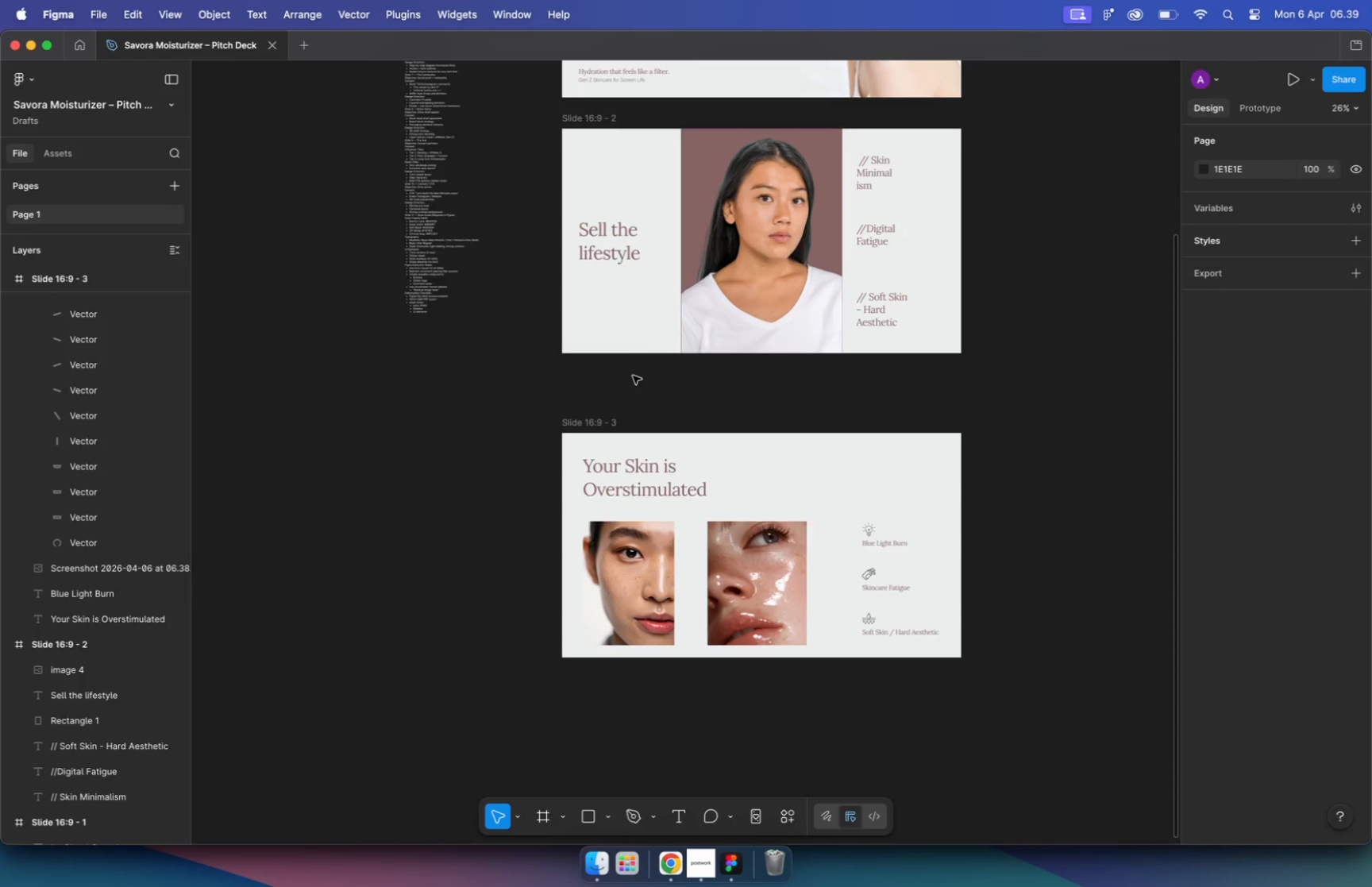 
scroll: coordinate [567, 157], scroll_direction: up, amount: 34.0
 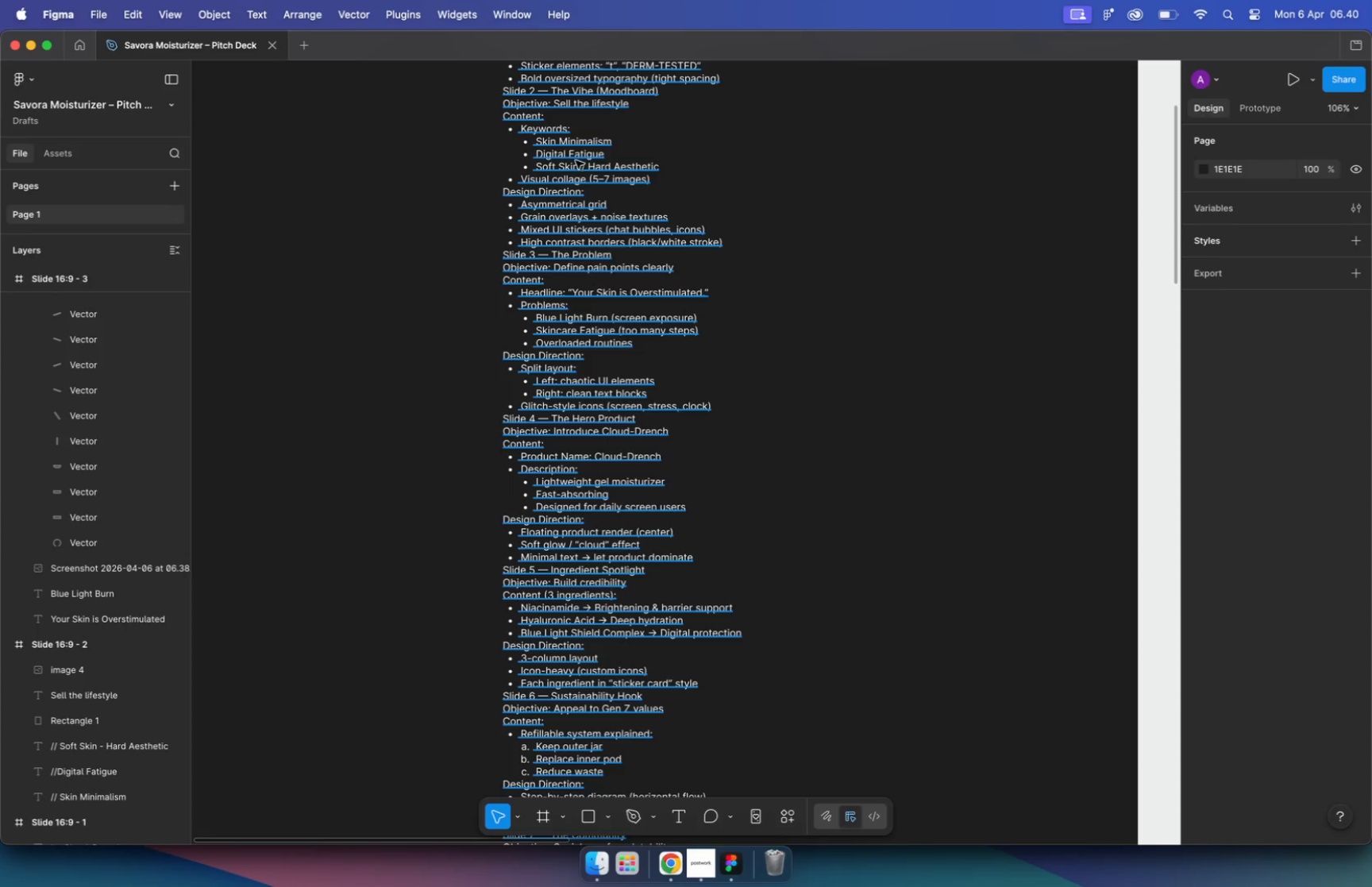 
key(Meta+CommandLeft)
 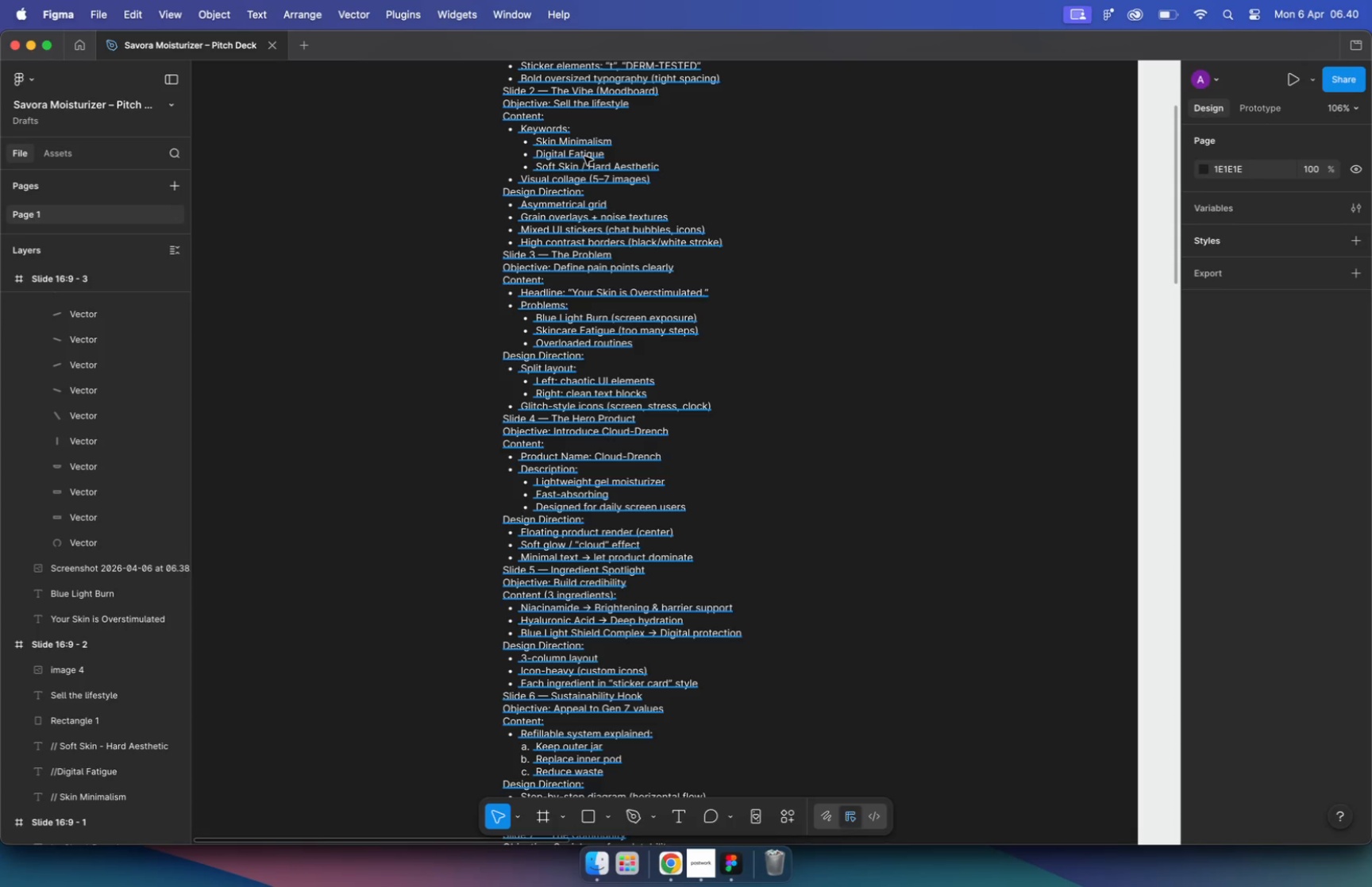 
wait(6.7)
 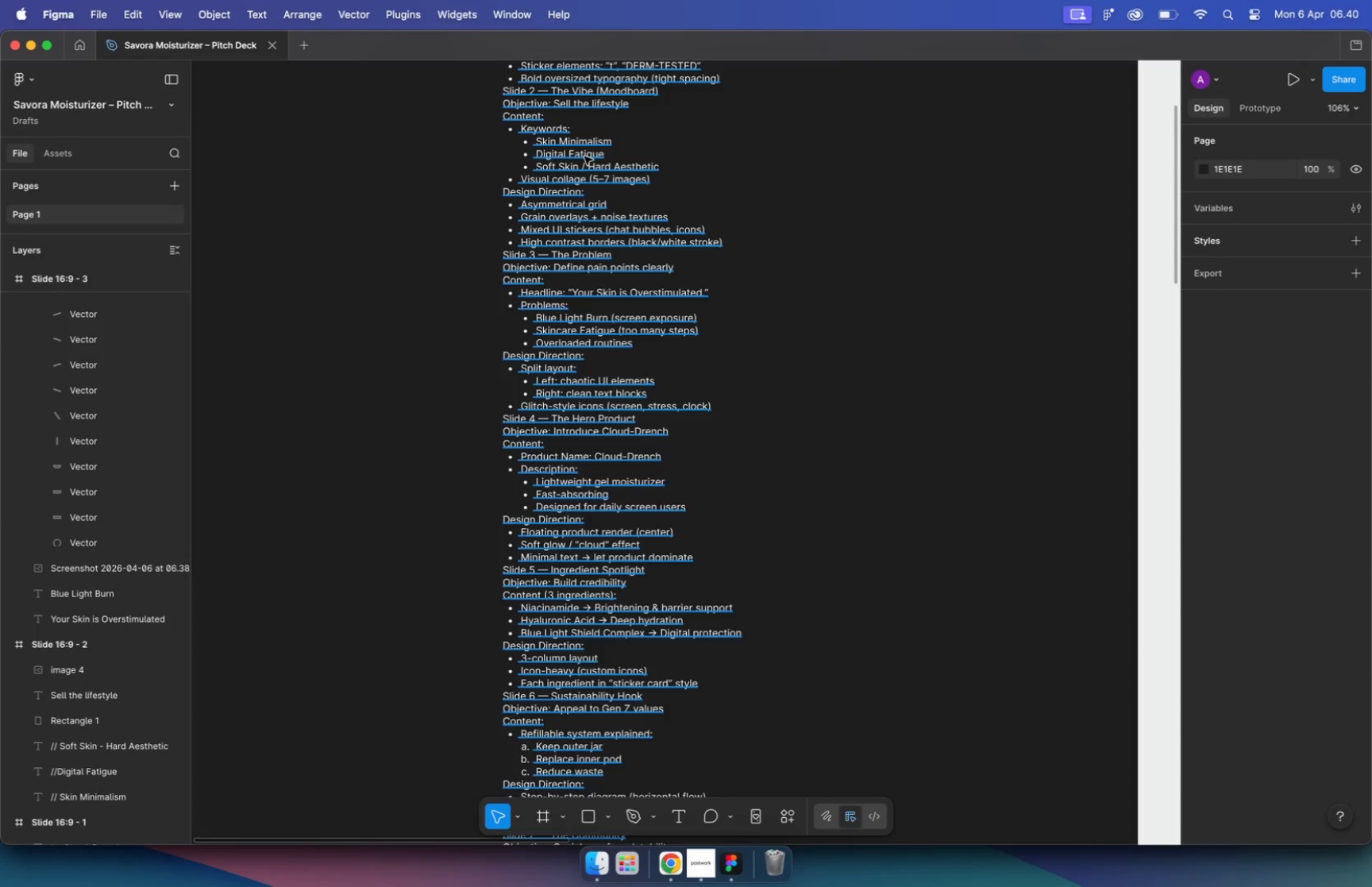 
hold_key(key=CommandLeft, duration=4.39)
scroll: coordinate [415, 187], scroll_direction: up, amount: 19.0
 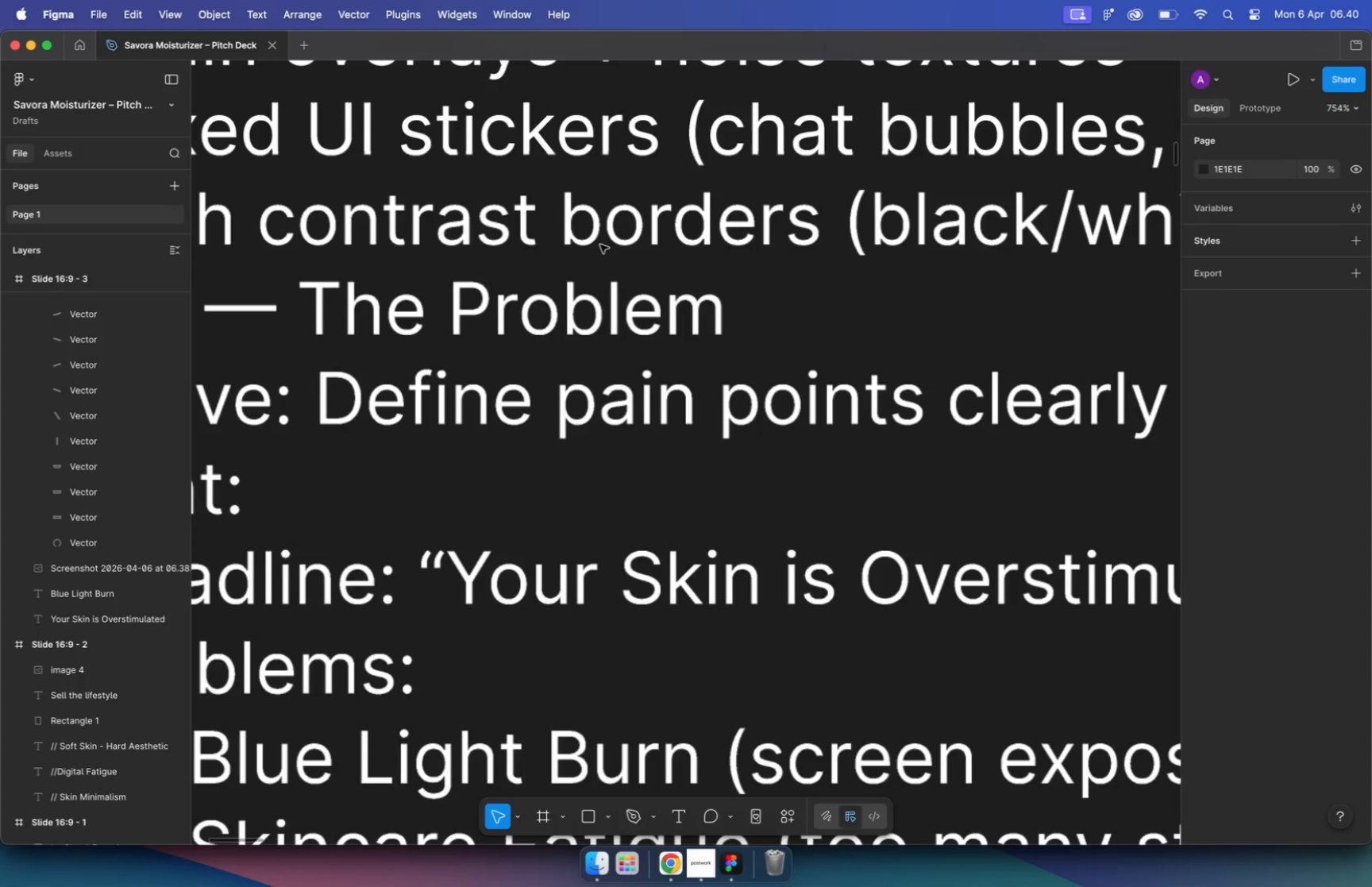 
key(Meta+CommandLeft)
 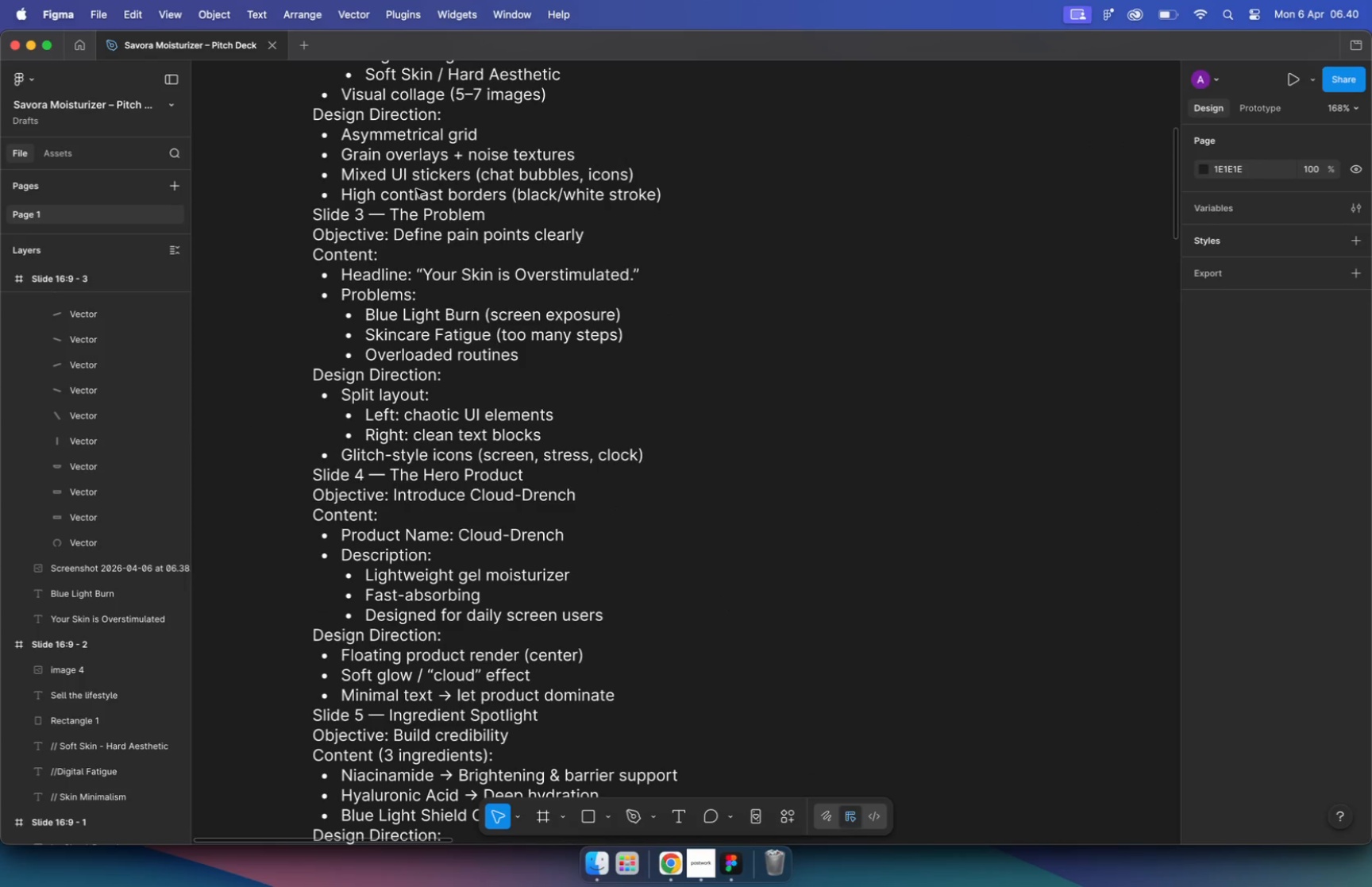 
hold_key(key=CommandLeft, duration=3.55)
scroll: coordinate [526, 387], scroll_direction: down, amount: 44.0
 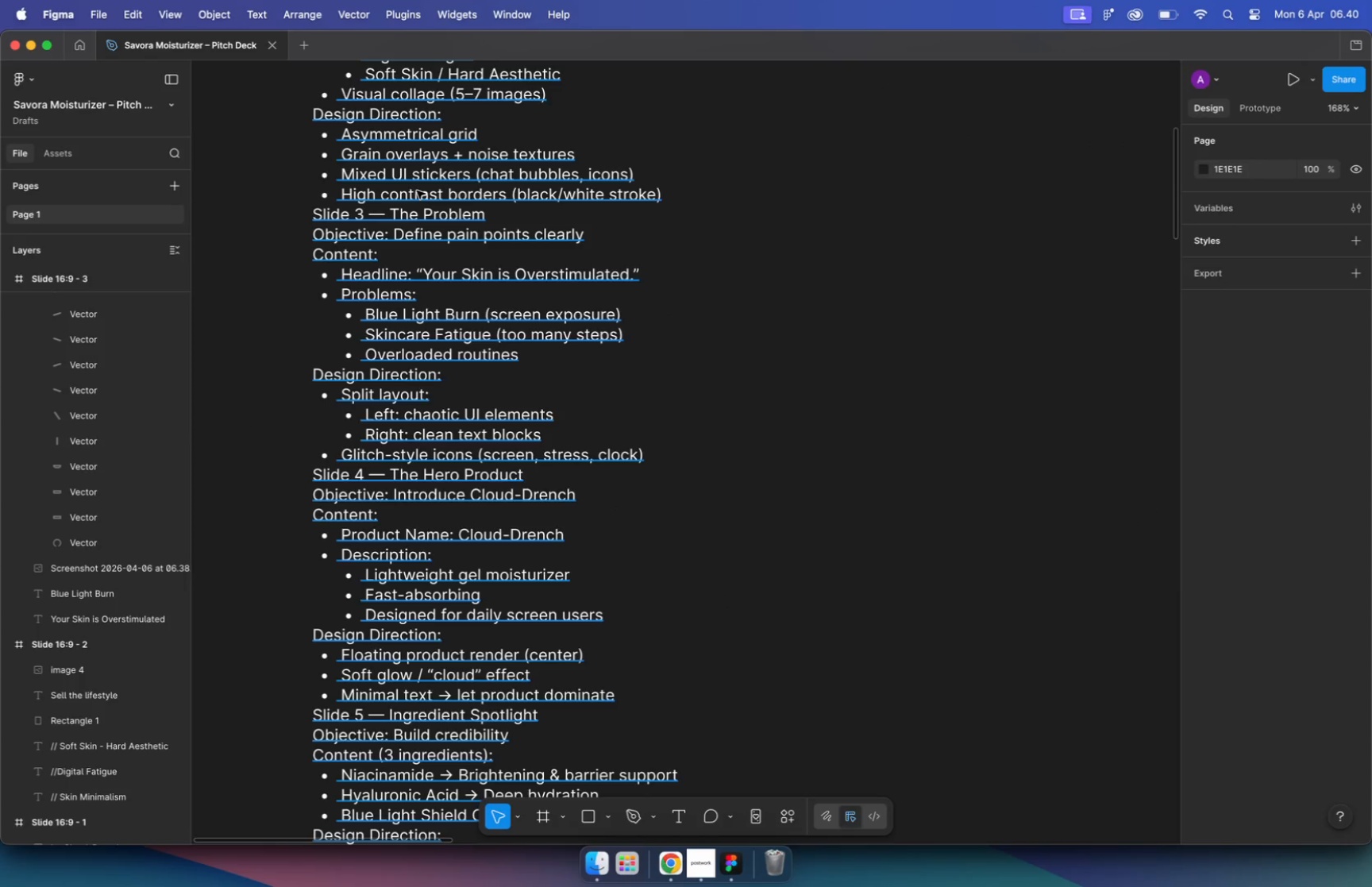 
left_click_drag(start_coordinate=[473, 245], to_coordinate=[497, 464])
 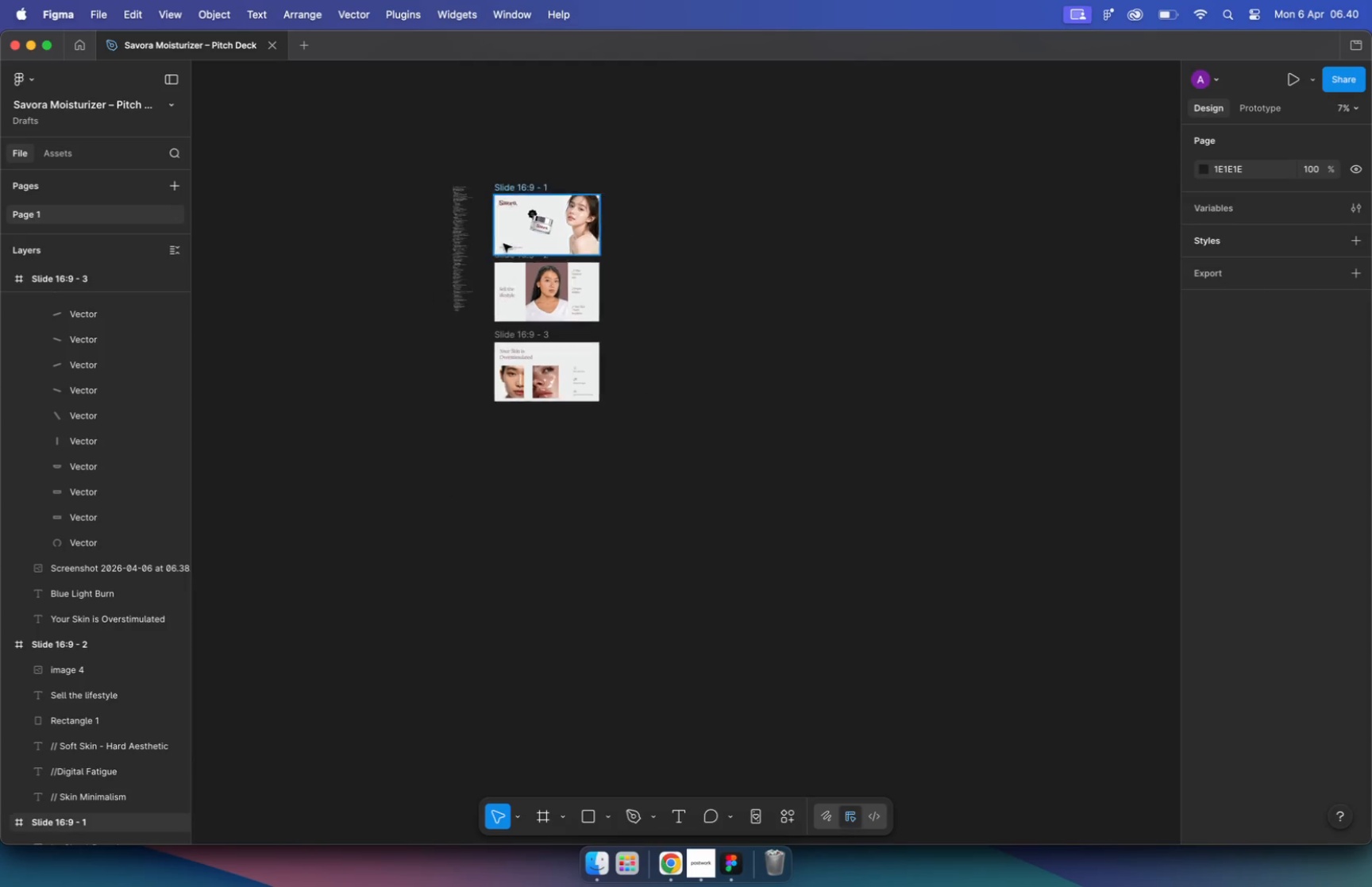 
hold_key(key=ShiftLeft, duration=0.94)
 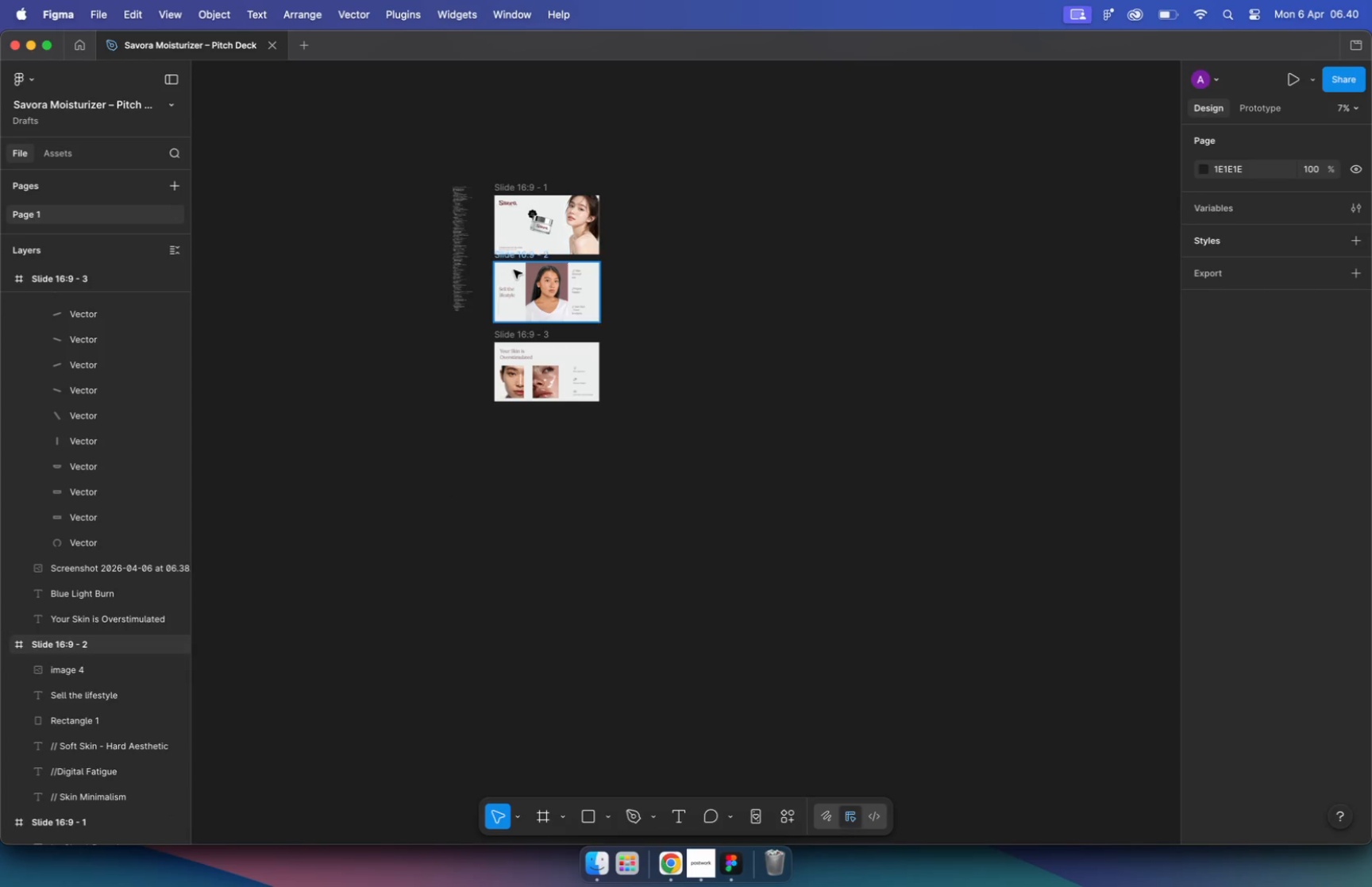 
hold_key(key=OptionLeft, duration=0.68)
 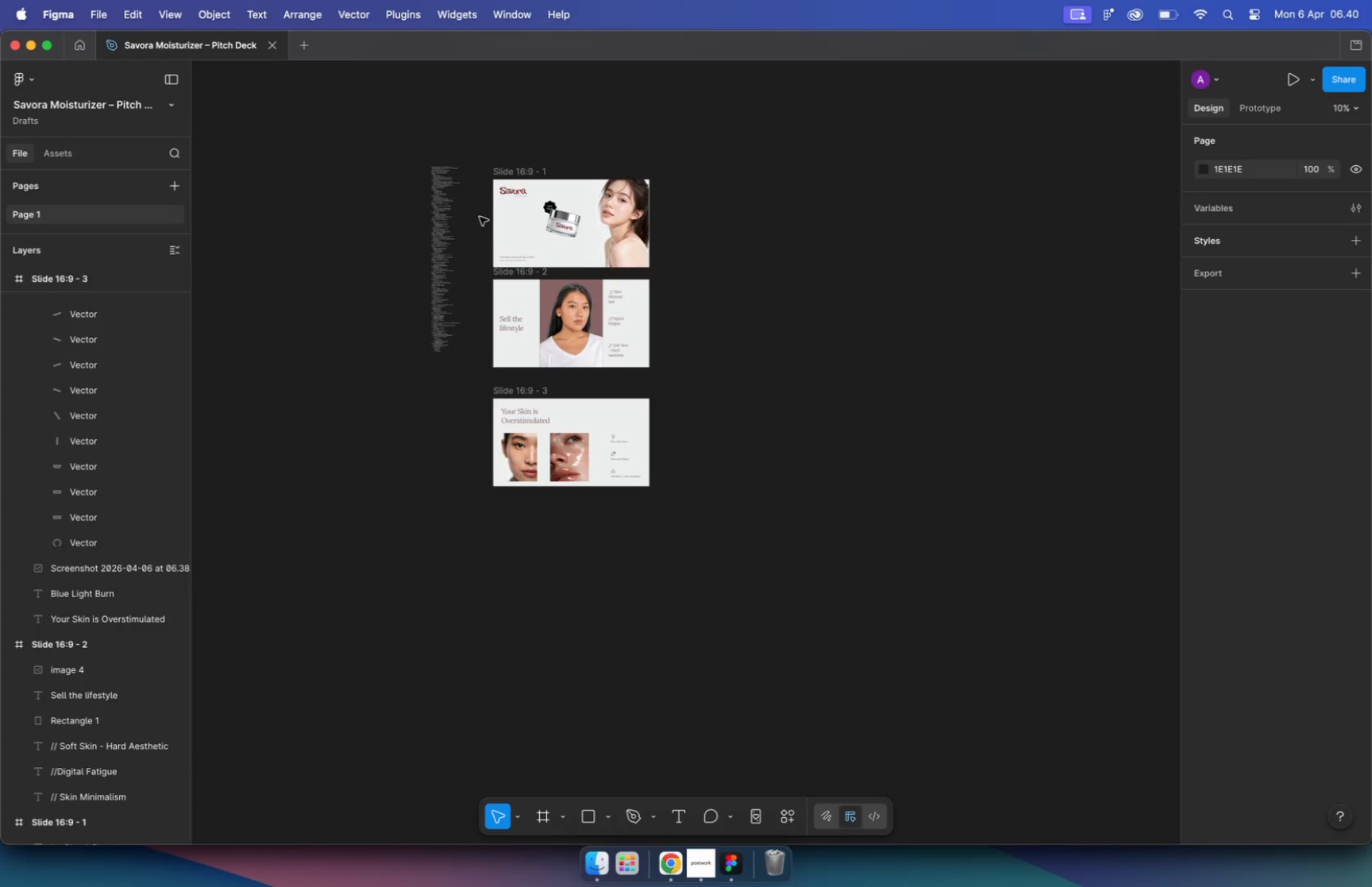 
hold_key(key=CommandLeft, duration=1.41)
scroll: coordinate [554, 462], scroll_direction: up, amount: 8.0
 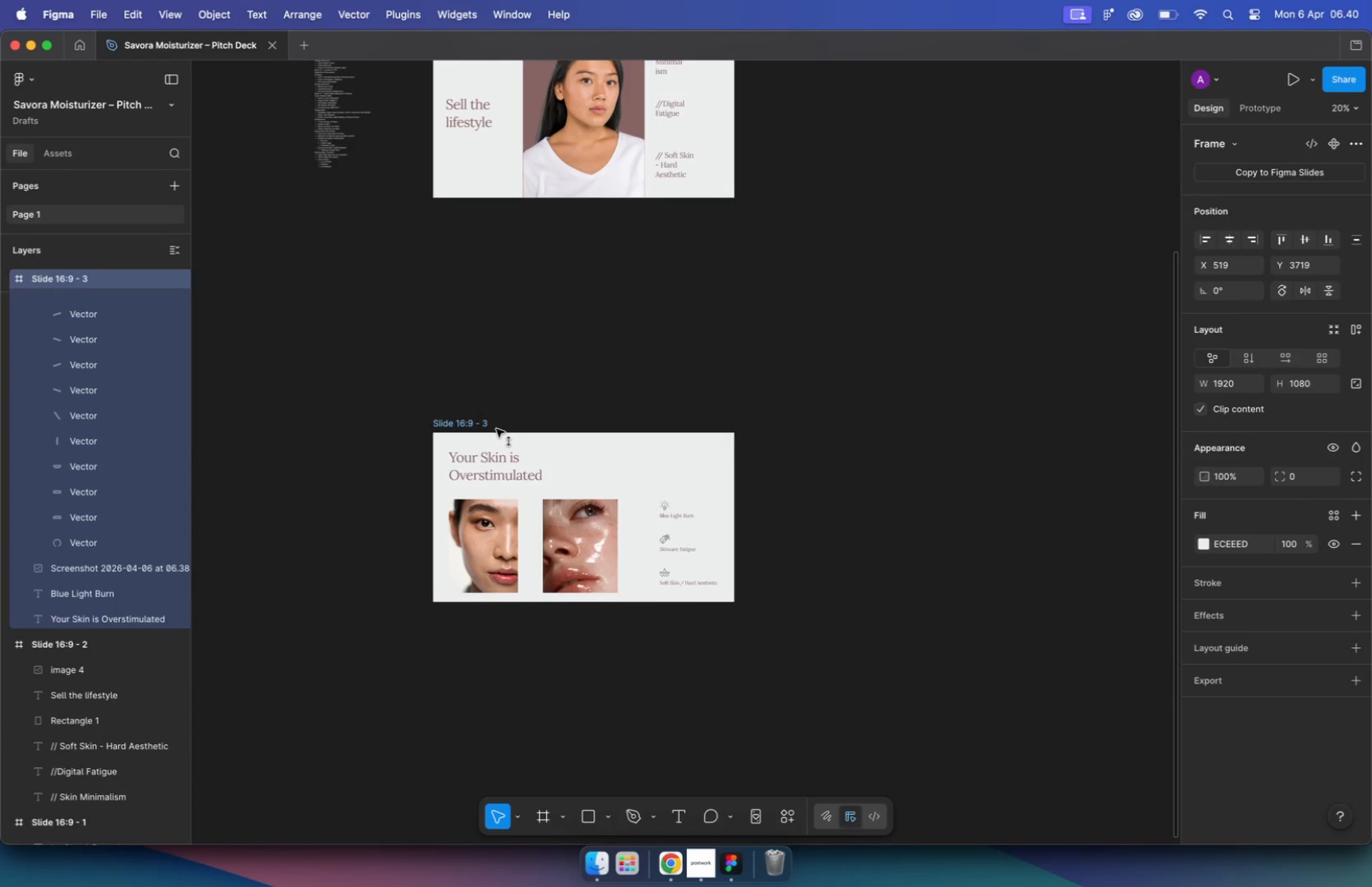 
hold_key(key=CommandLeft, duration=0.85)
scroll: coordinate [673, 397], scroll_direction: down, amount: 11.0
 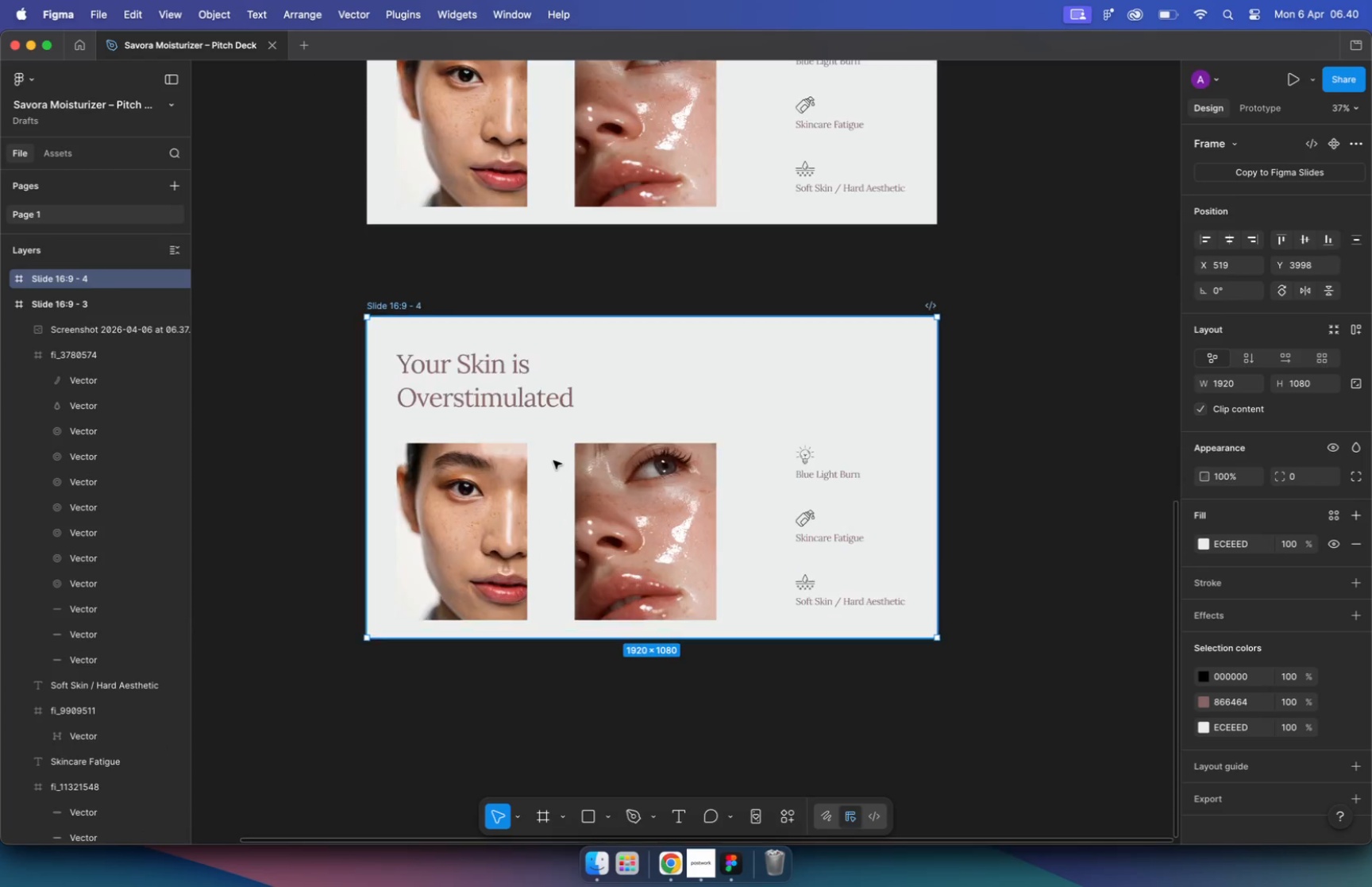 
left_click([540, 364])
 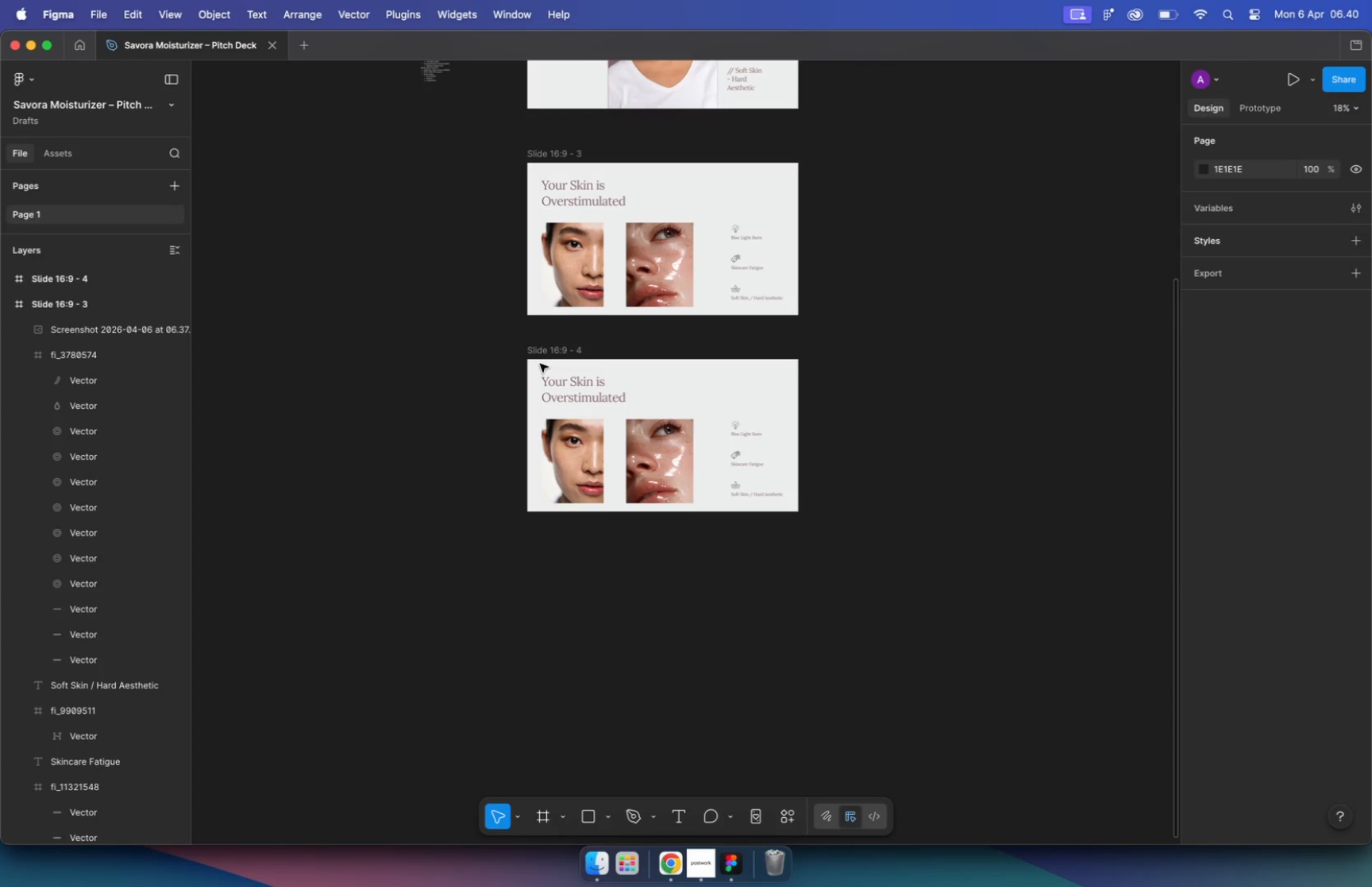 
left_click_drag(start_coordinate=[469, 366], to_coordinate=[705, 548])
 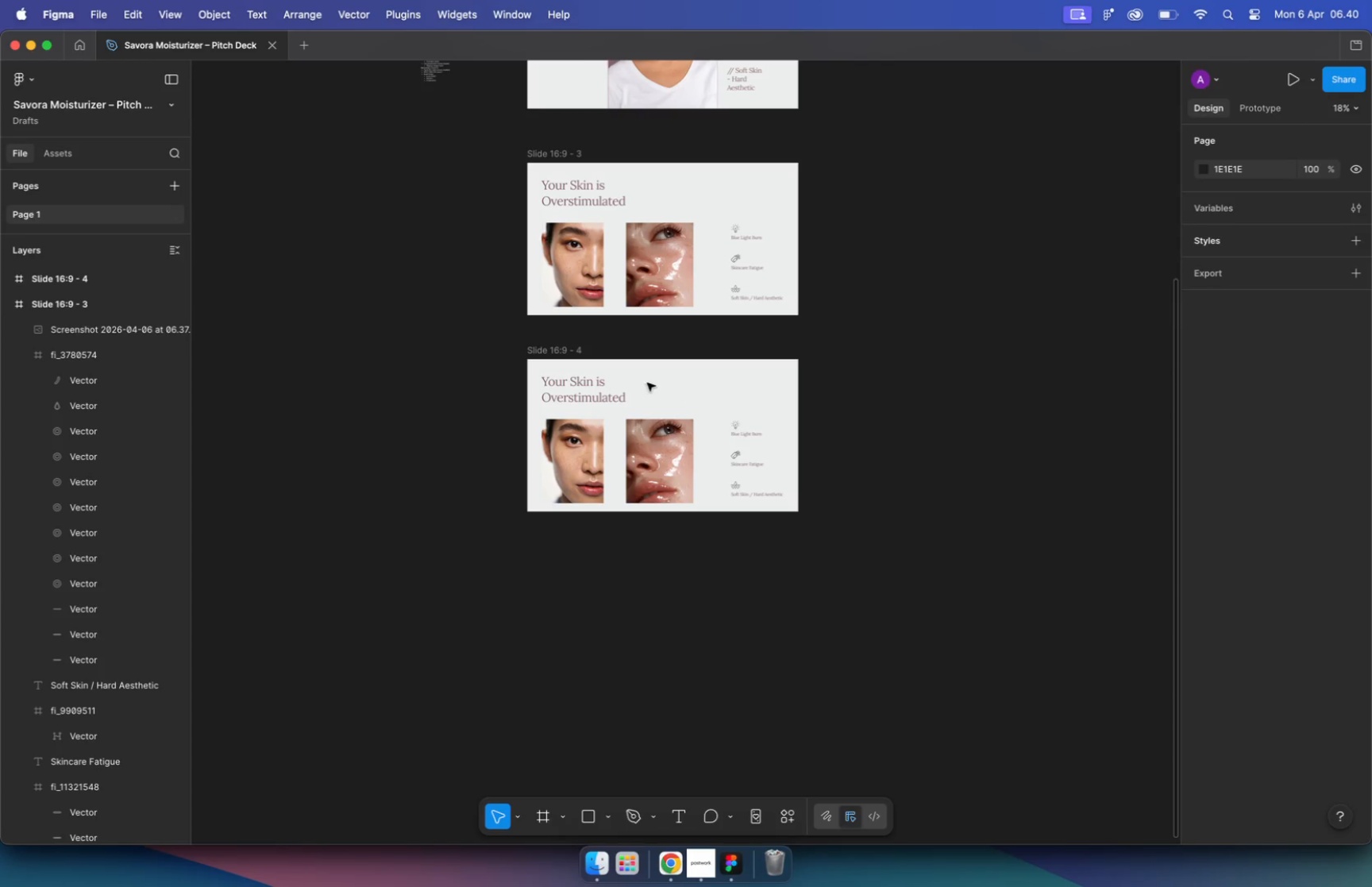 
key(Backspace)
 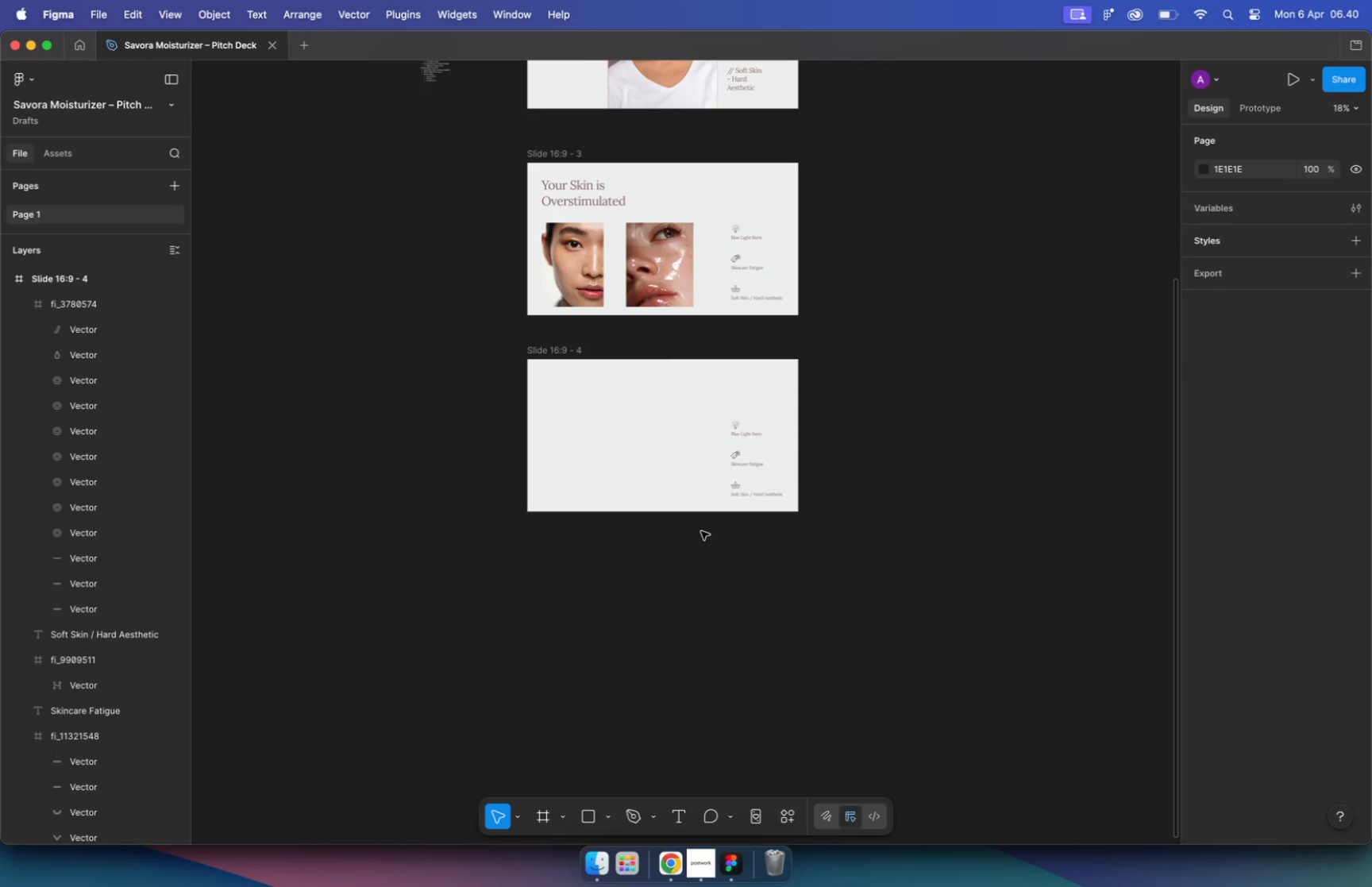 
hold_key(key=CommandLeft, duration=1.23)
scroll: coordinate [665, 291], scroll_direction: down, amount: 4.0
 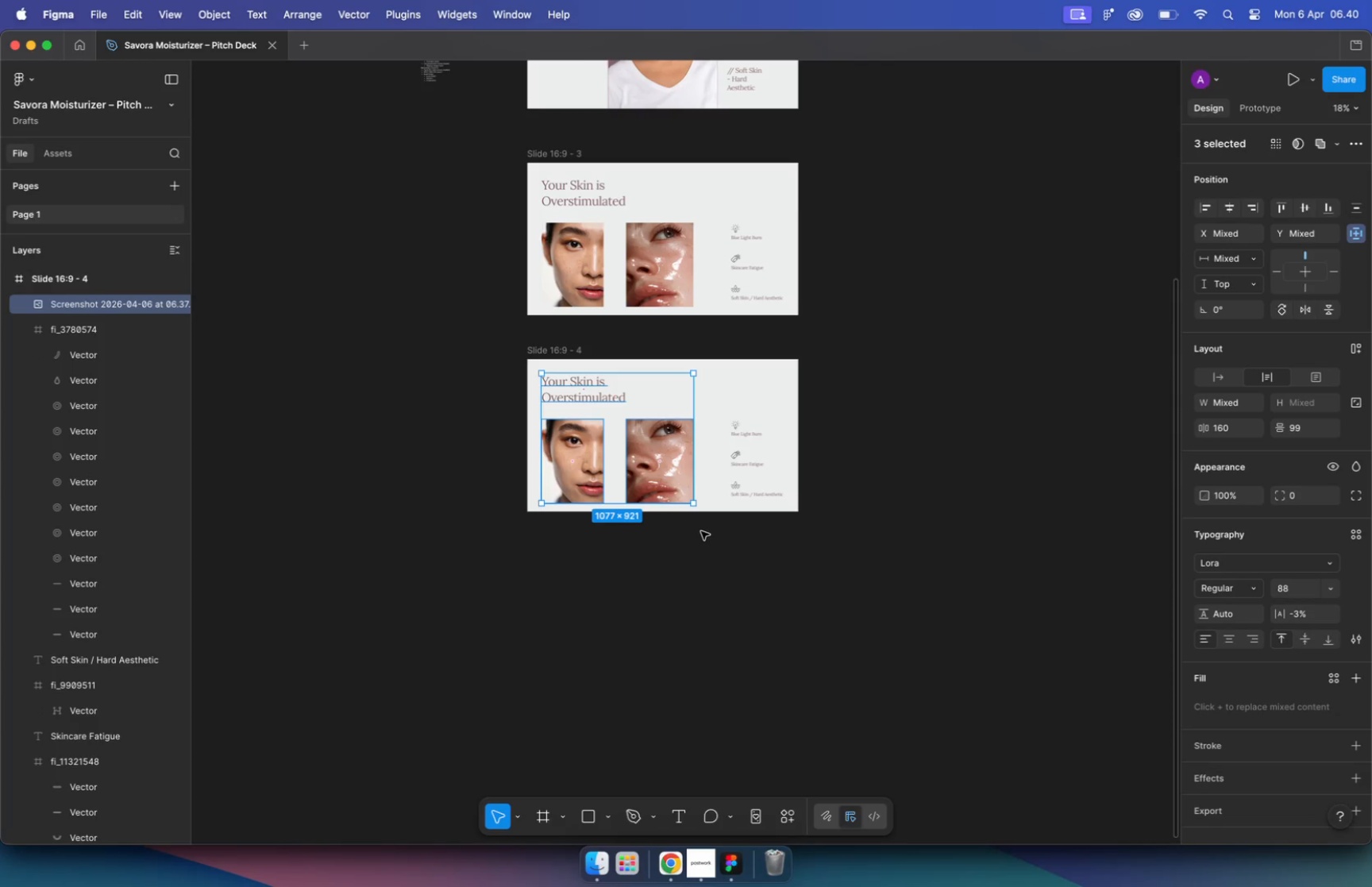 
hold_key(key=CommandLeft, duration=0.64)
scroll: coordinate [675, 328], scroll_direction: up, amount: 17.0
 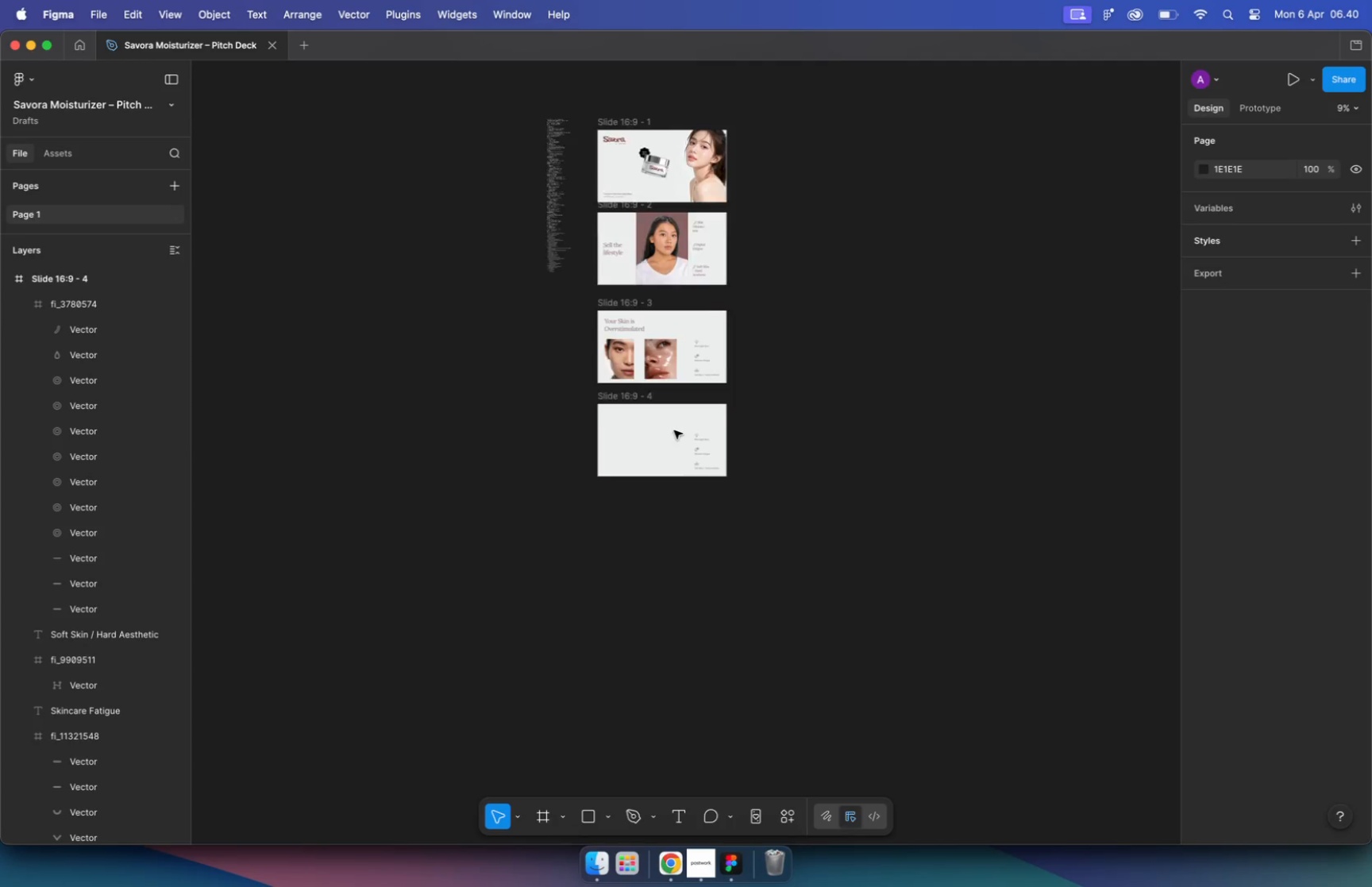 
key(Meta+CommandLeft)
 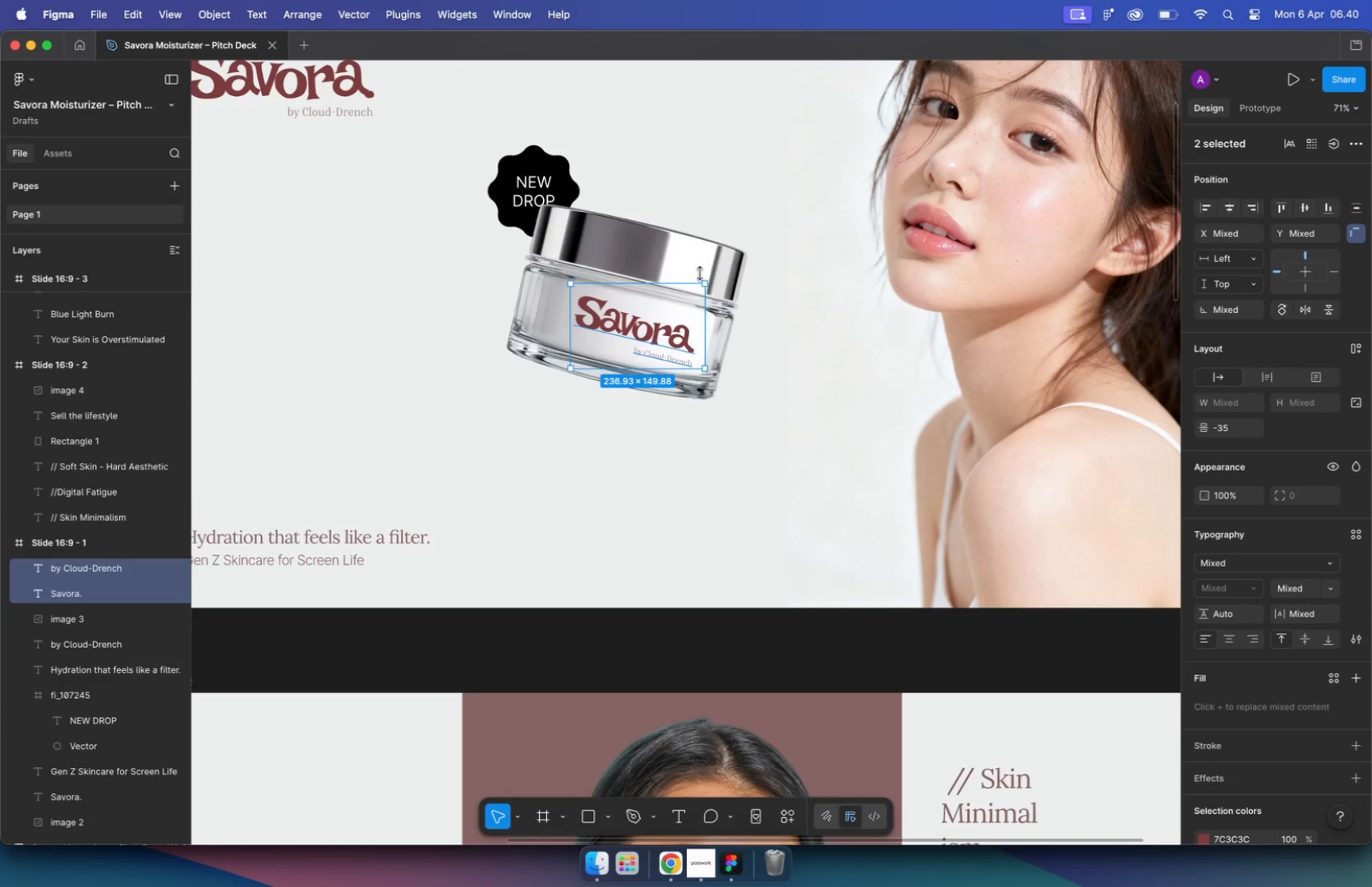 
hold_key(key=CommandLeft, duration=1.56)
 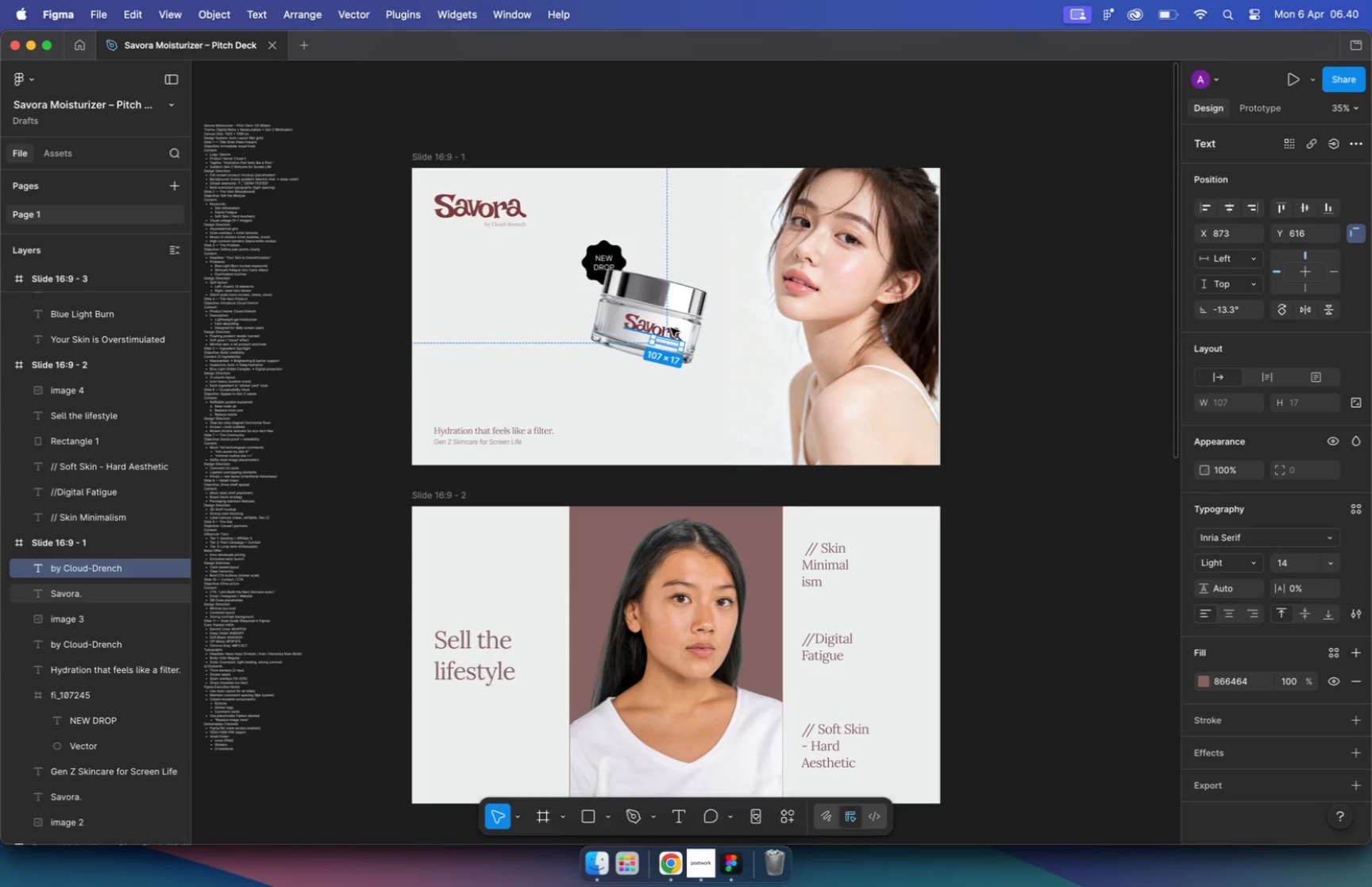 
hold_key(key=ShiftLeft, duration=1.44)
 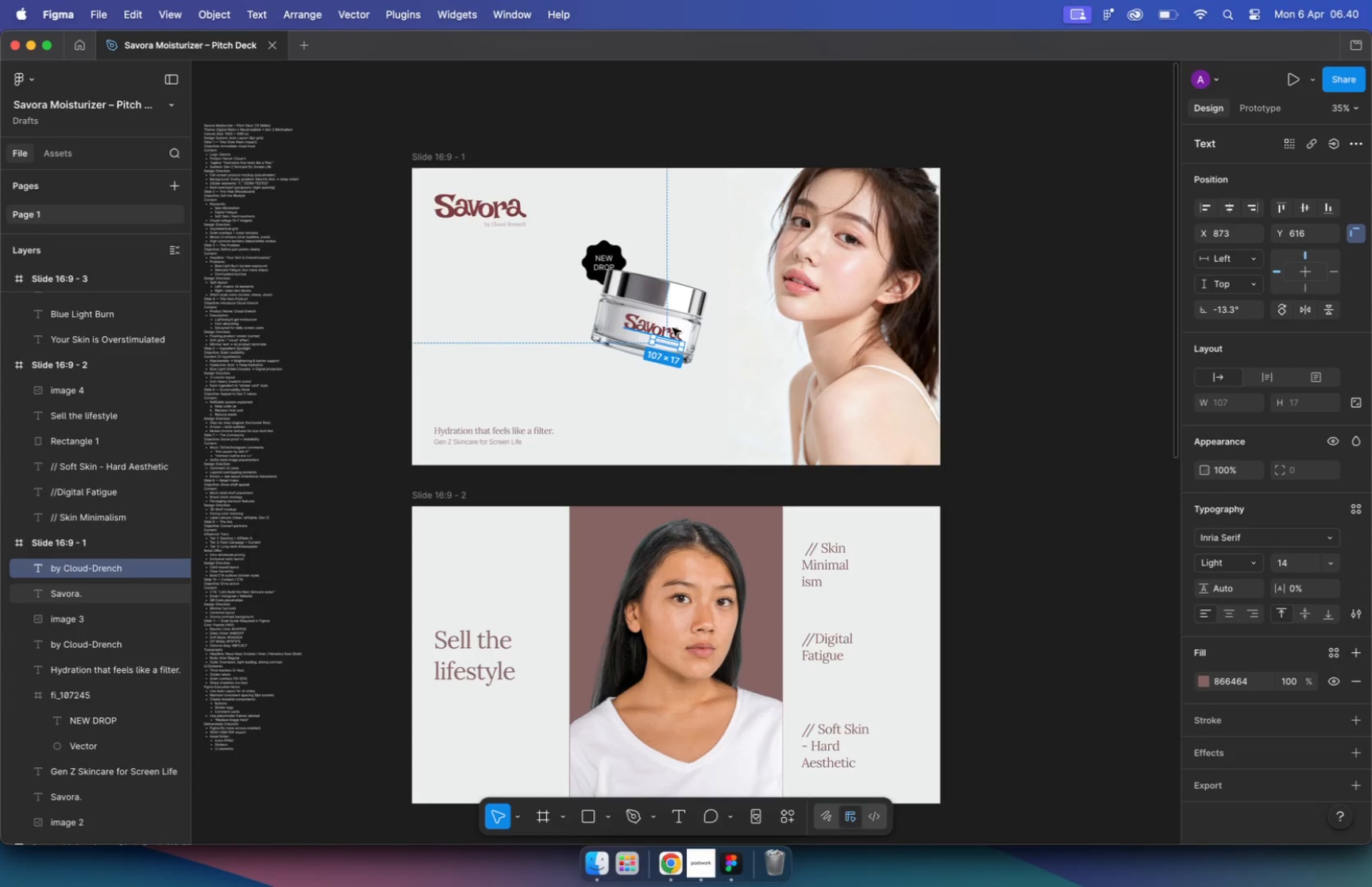 
scroll: coordinate [670, 330], scroll_direction: up, amount: 10.0
 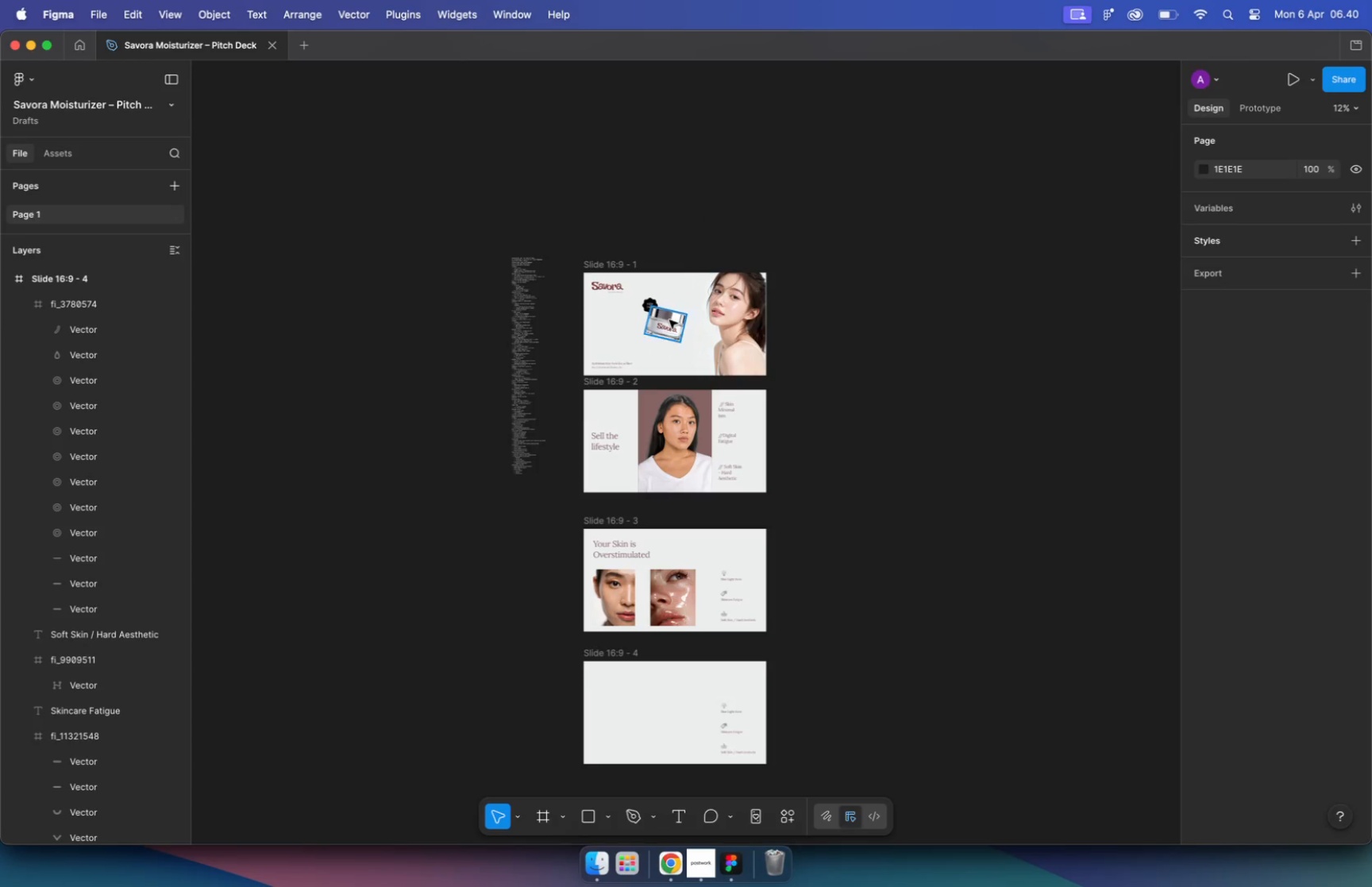 
left_click([700, 268])
 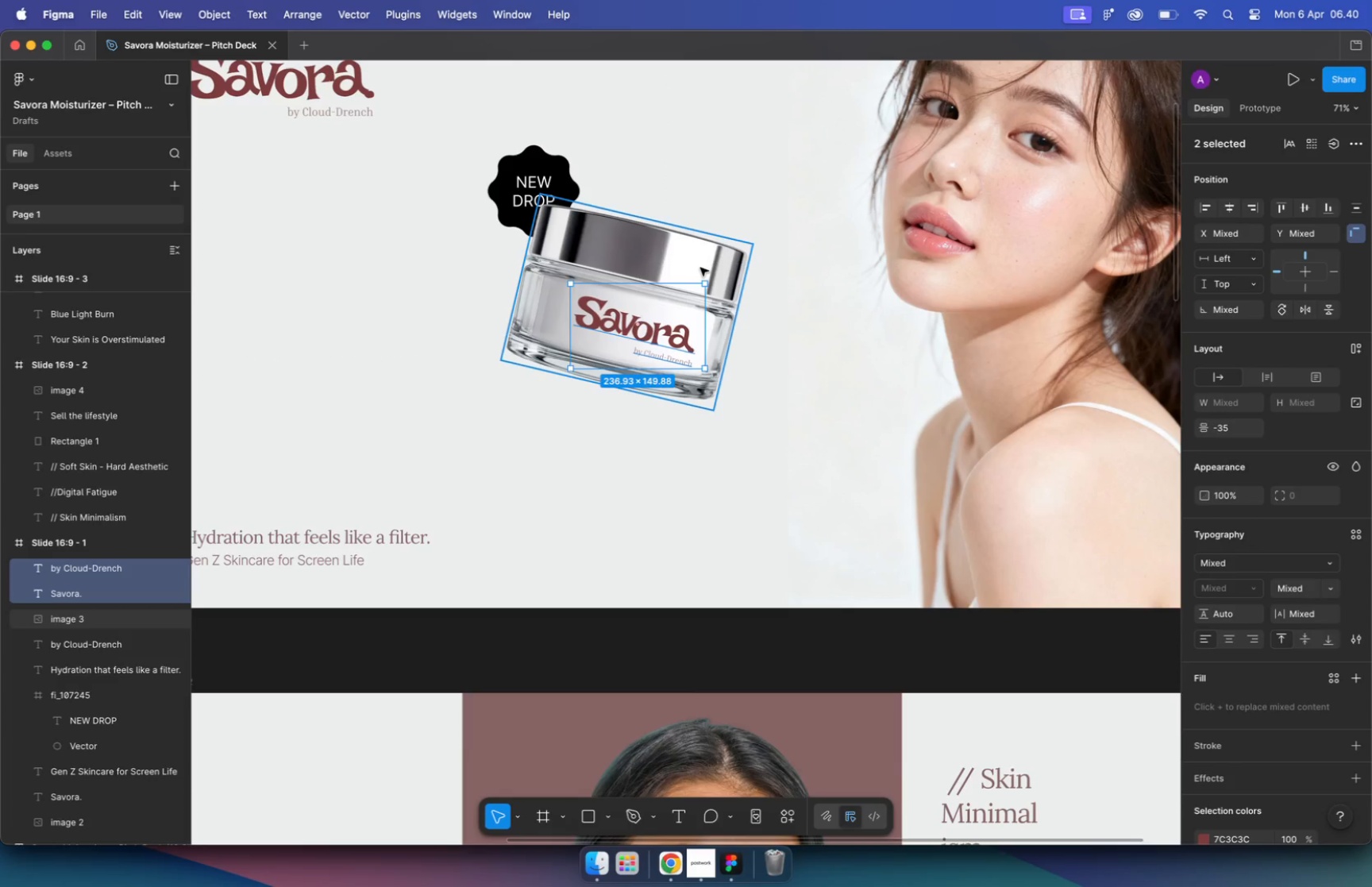 
key(Meta+G)
 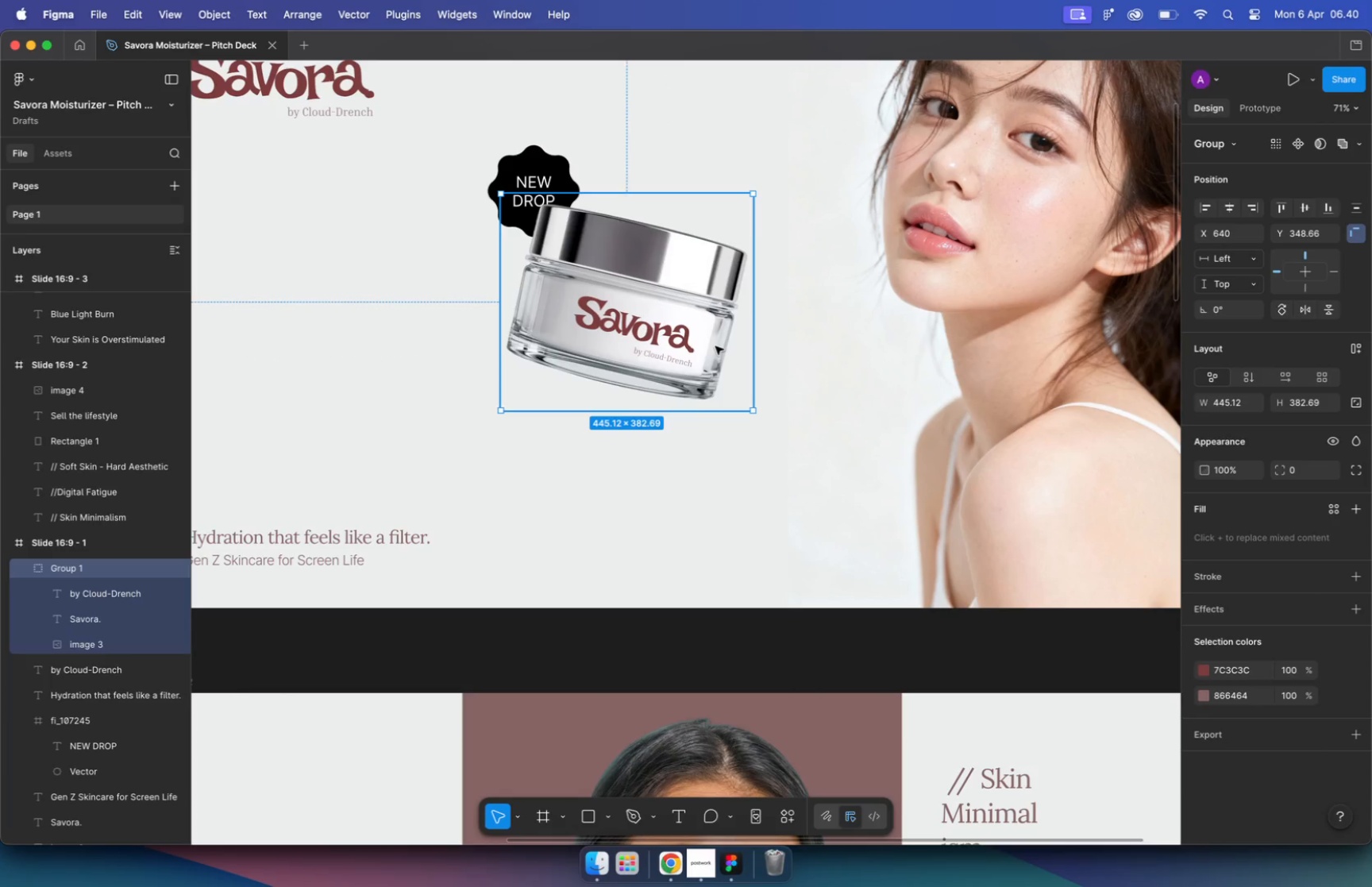 
key(Meta+C)
 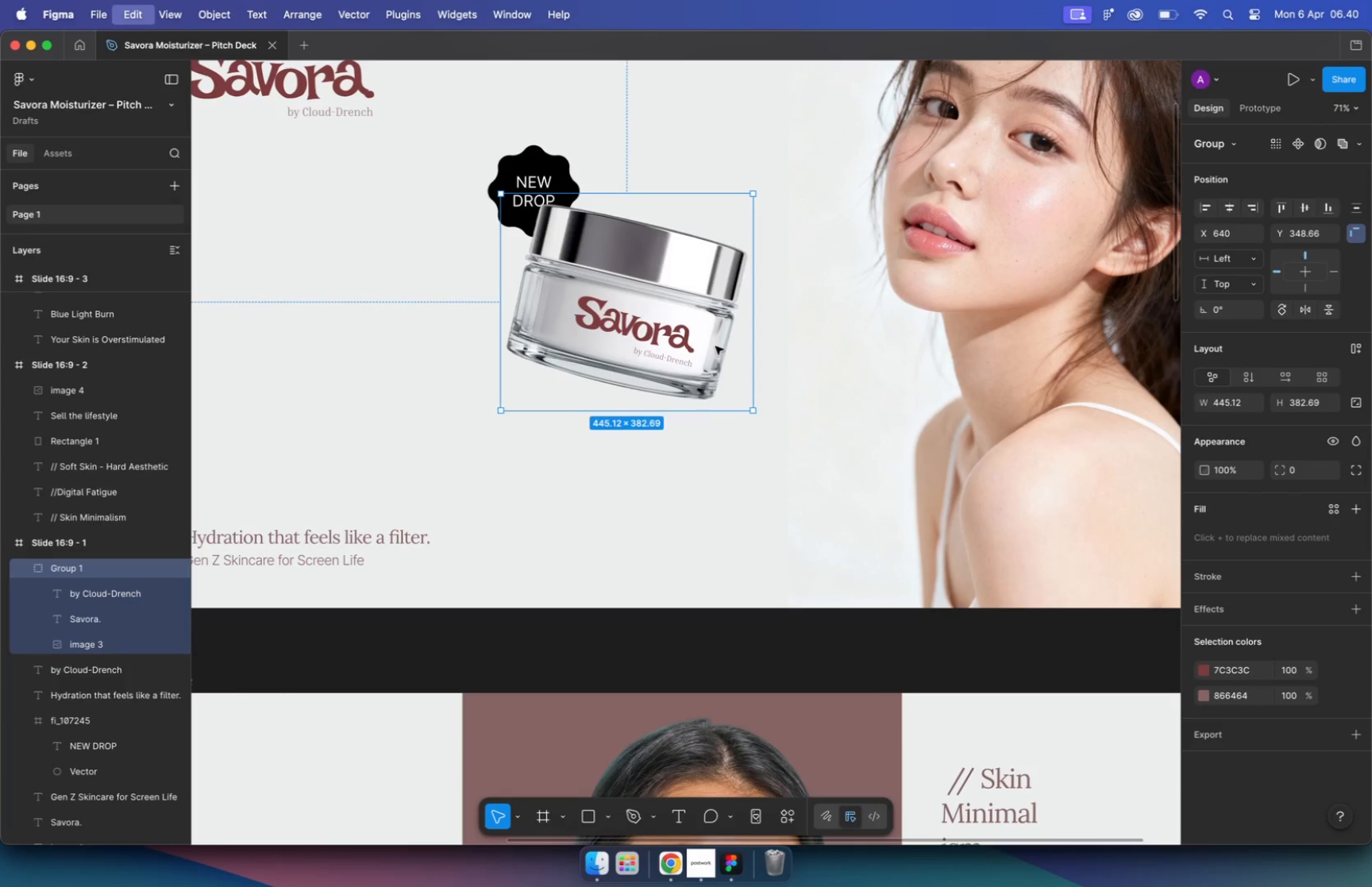 
hold_key(key=CommandLeft, duration=2.12)
scroll: coordinate [658, 363], scroll_direction: down, amount: 31.0
 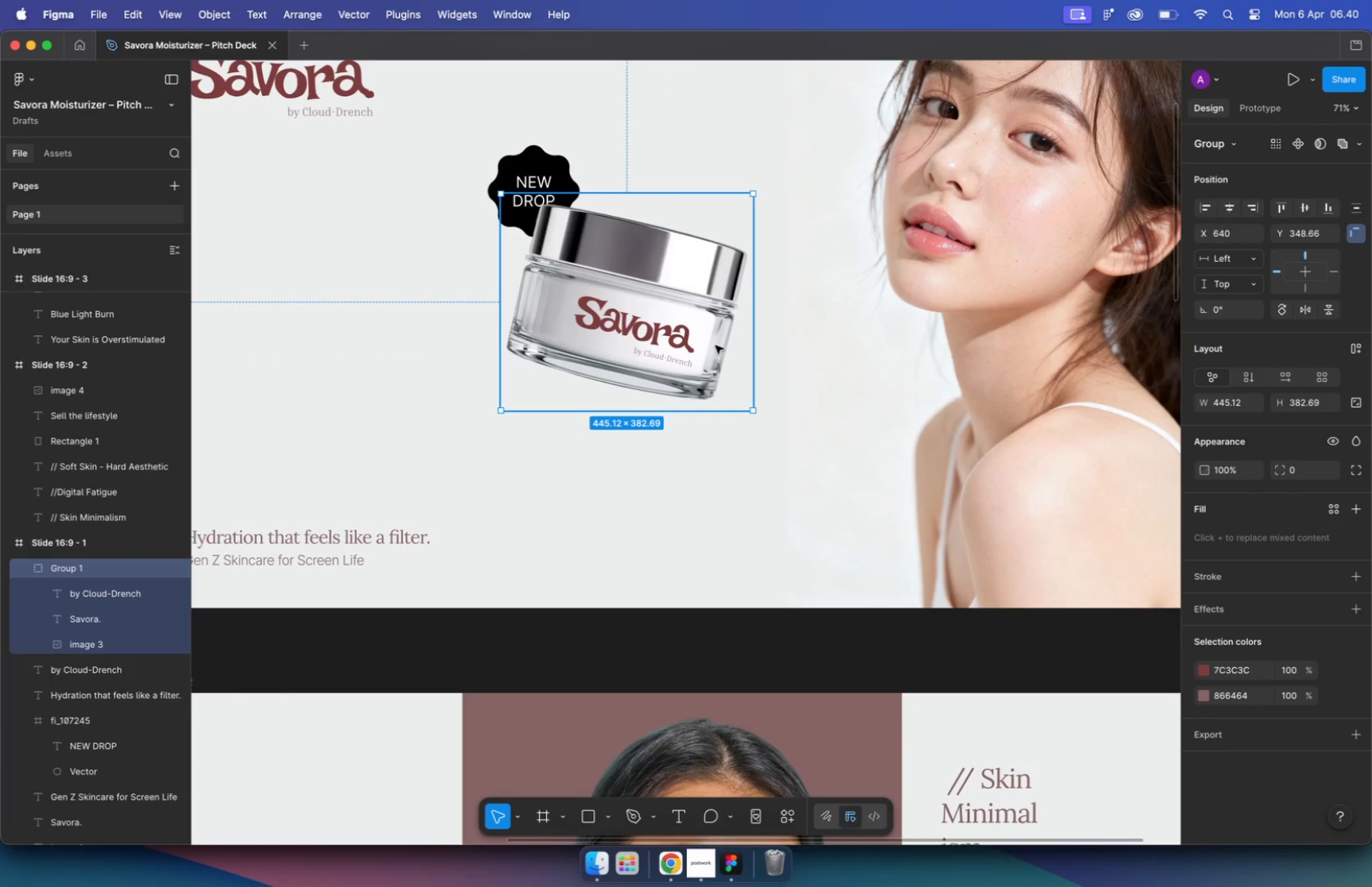 
key(Meta+V)
 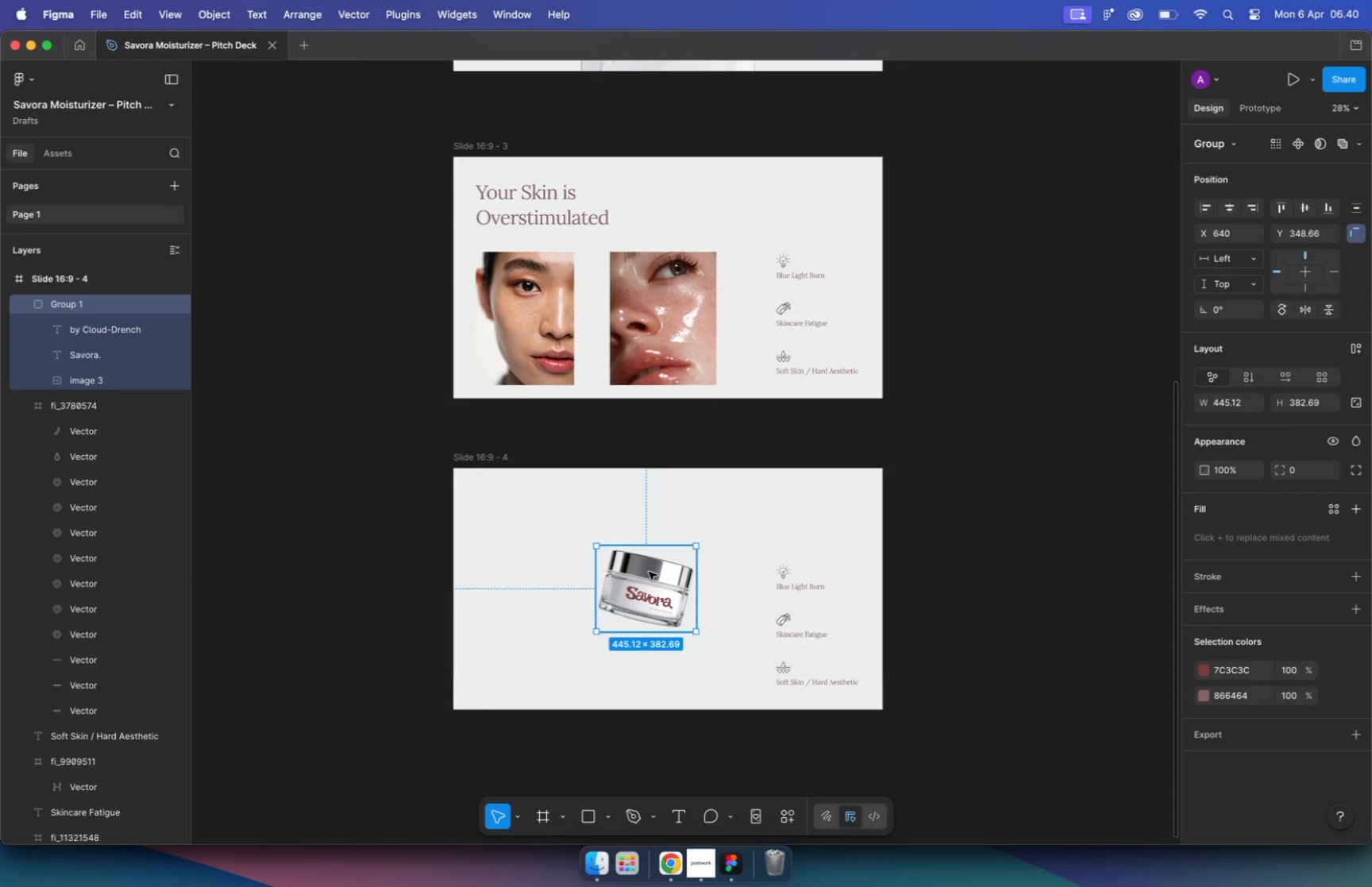 
hold_key(key=CommandLeft, duration=0.31)
scroll: coordinate [599, 525], scroll_direction: down, amount: 10.0
 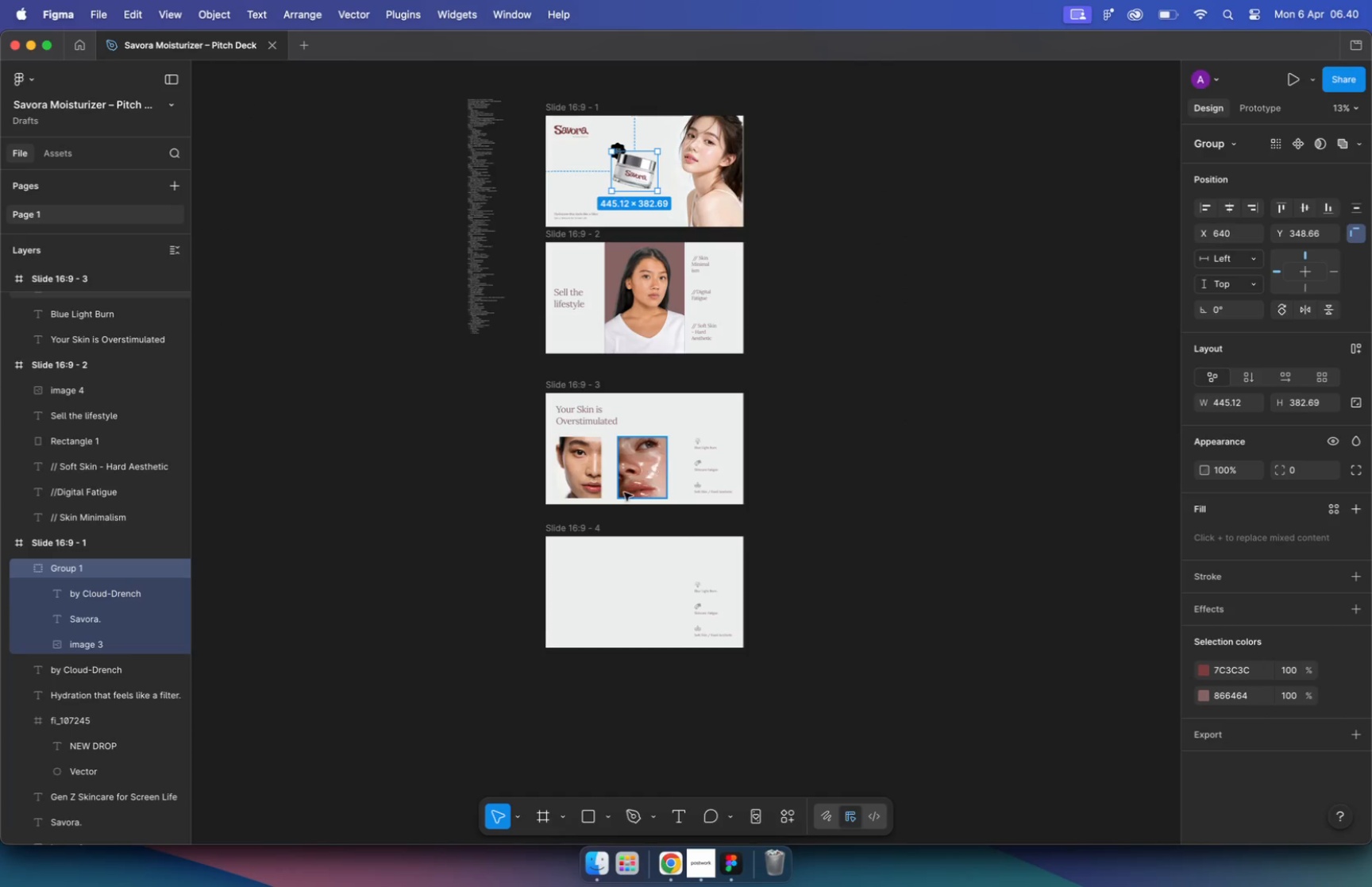 
hold_key(key=CommandLeft, duration=0.61)
 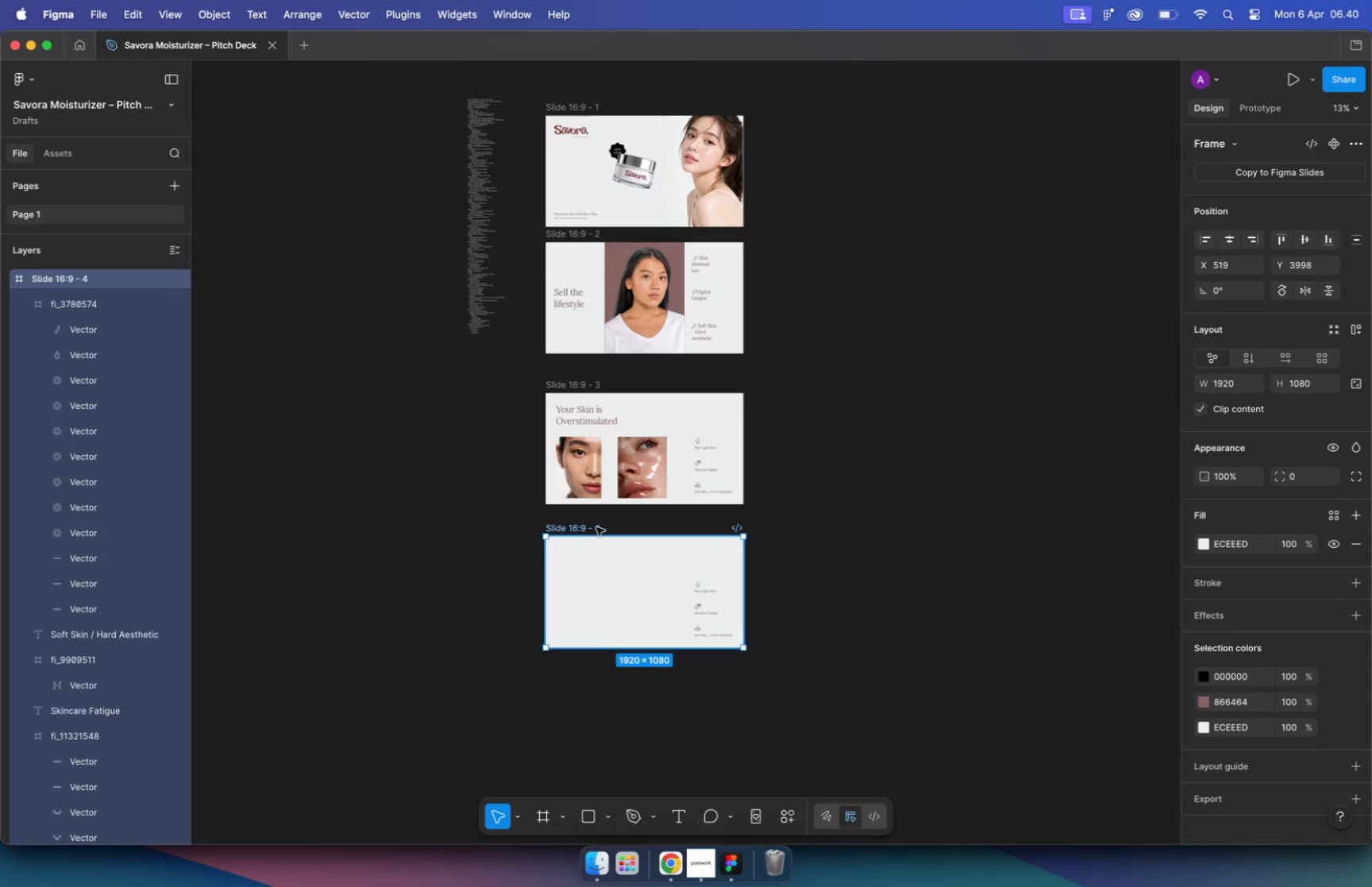 
left_click_drag(start_coordinate=[651, 573], to_coordinate=[534, 517])
 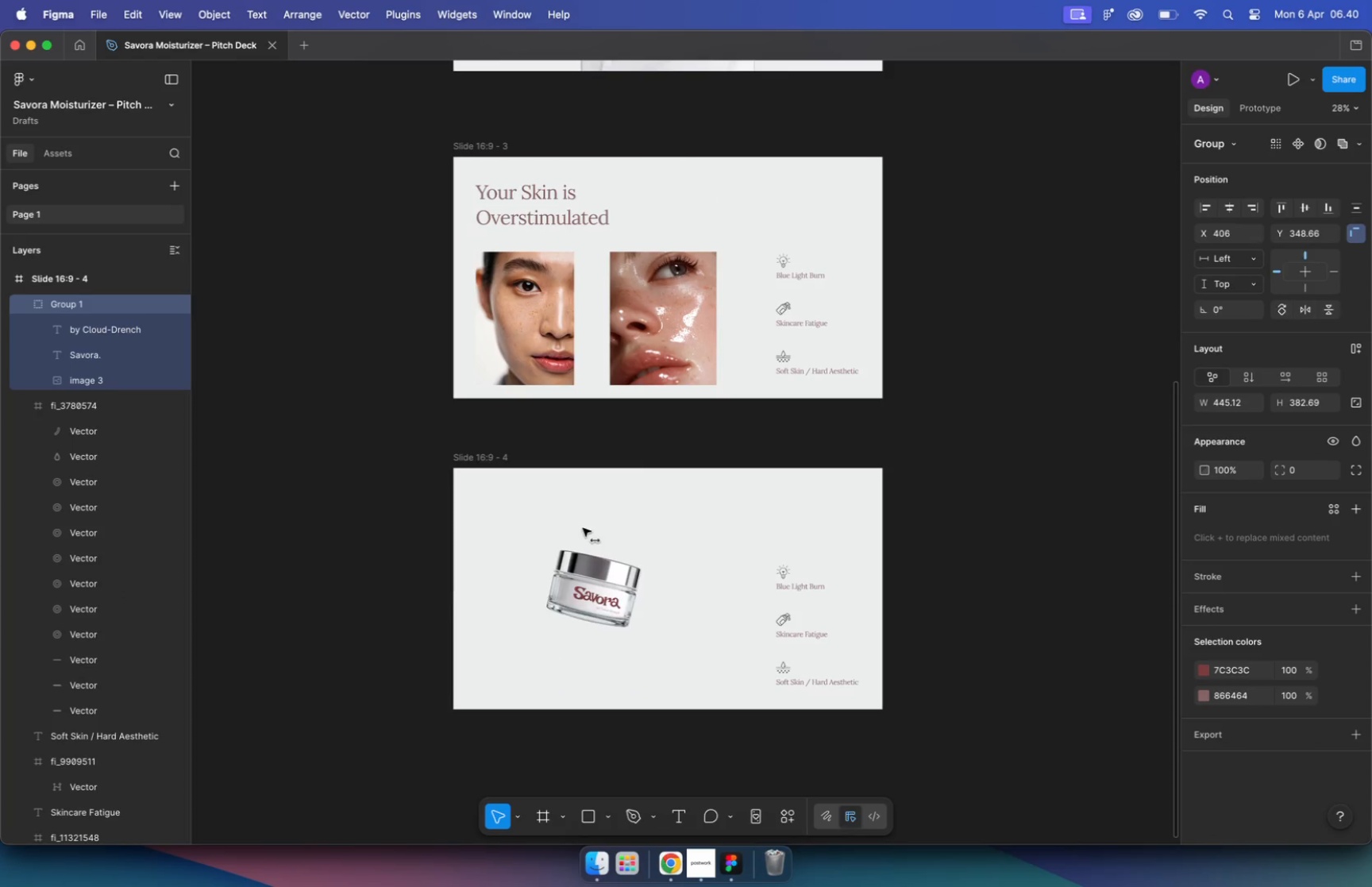 
scroll: coordinate [608, 550], scroll_direction: up, amount: 23.0
 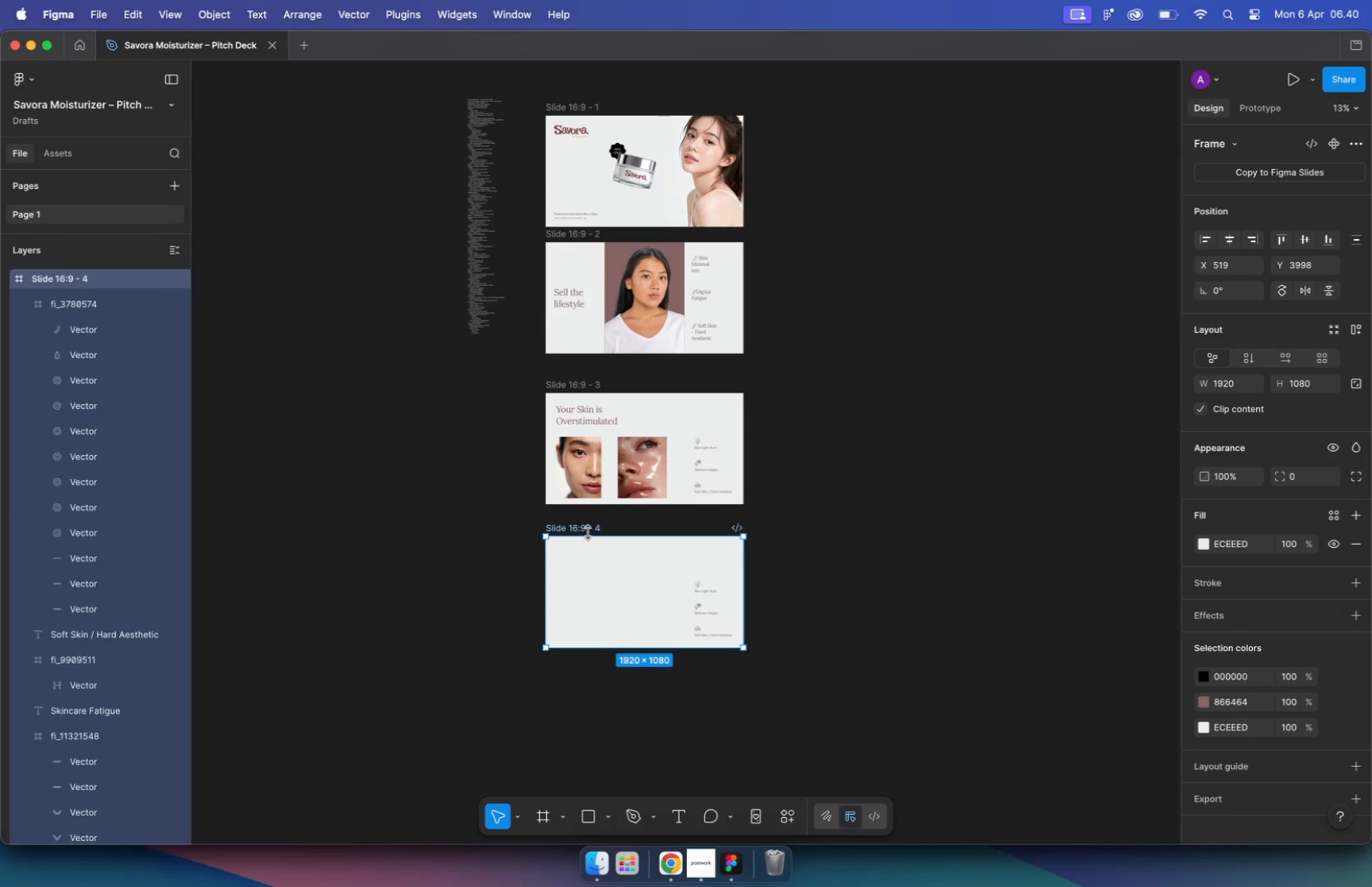 
hold_key(key=ShiftLeft, duration=0.46)
 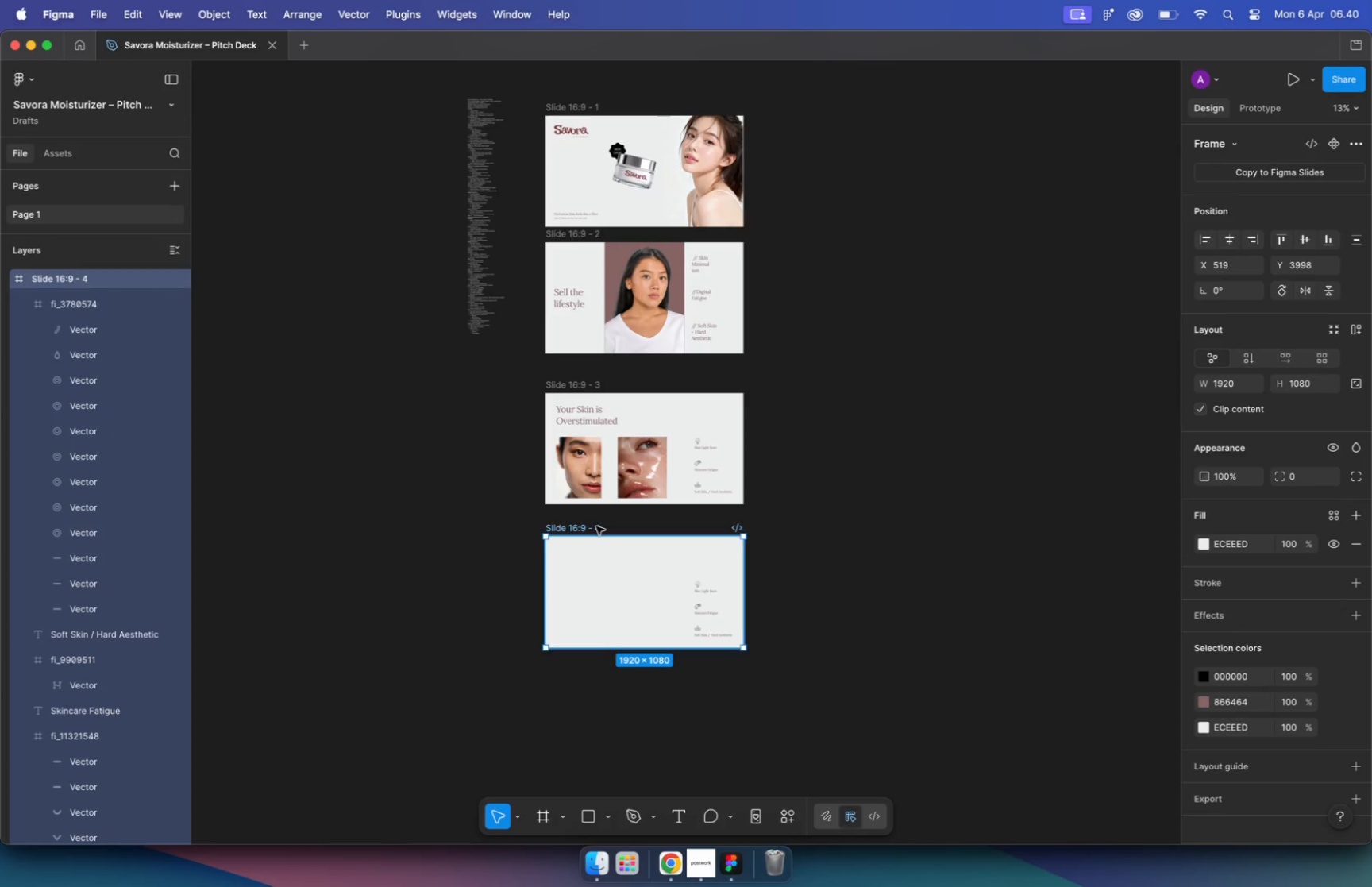 
hold_key(key=CommandLeft, duration=2.47)
scroll: coordinate [633, 481], scroll_direction: down, amount: 17.0
 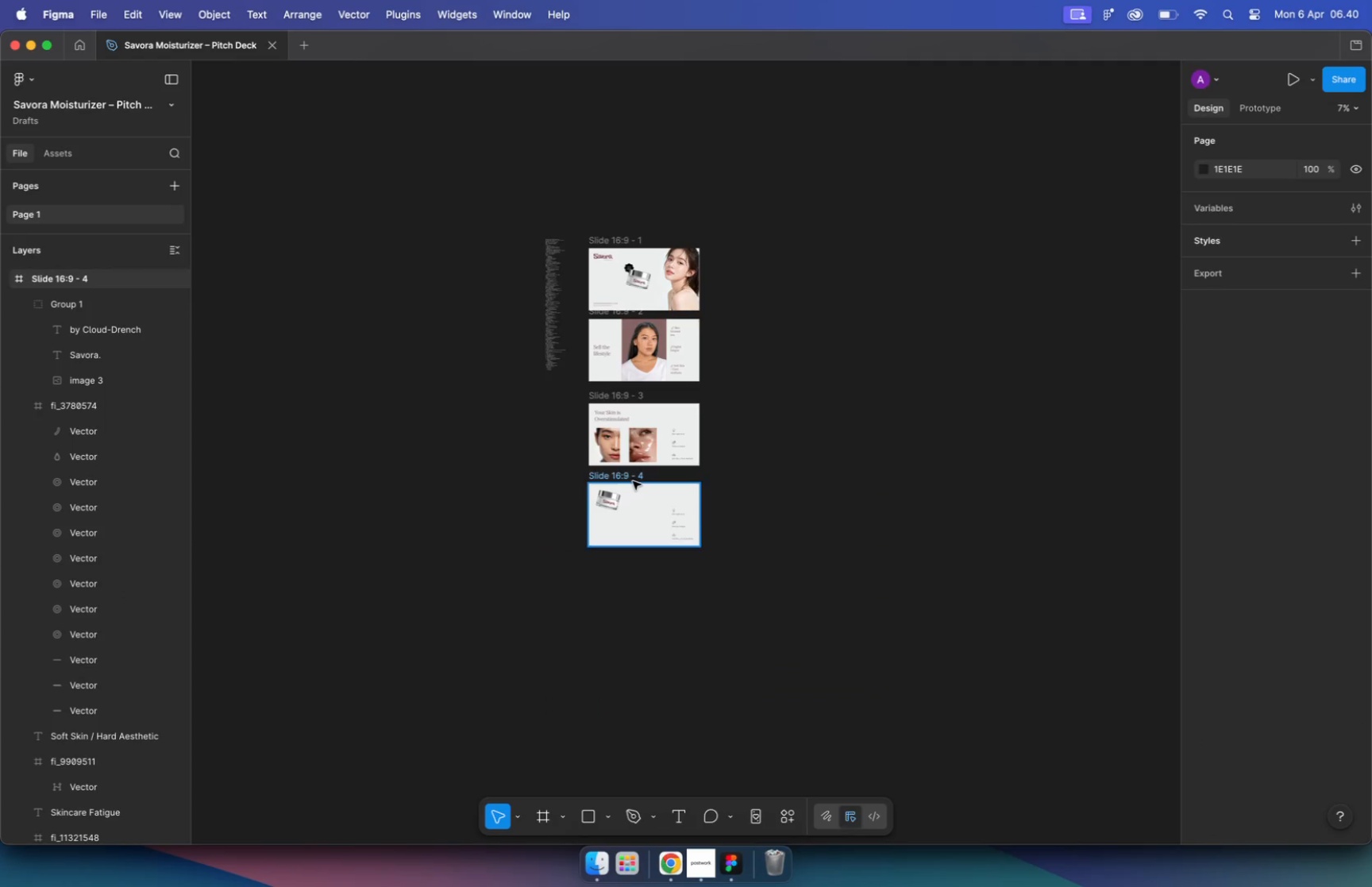 
key(Meta+CommandLeft)
 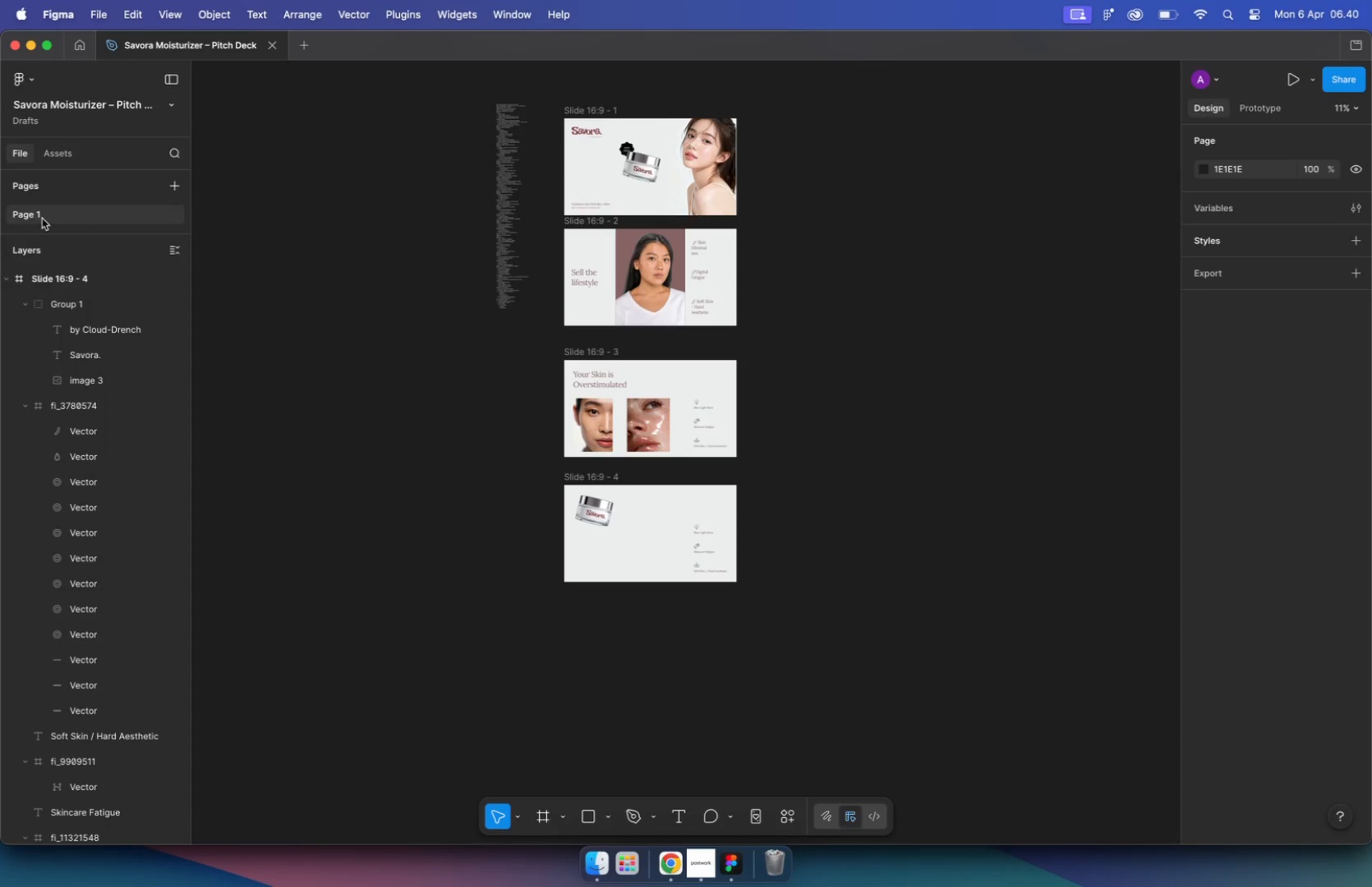 
left_click([41, 218])
 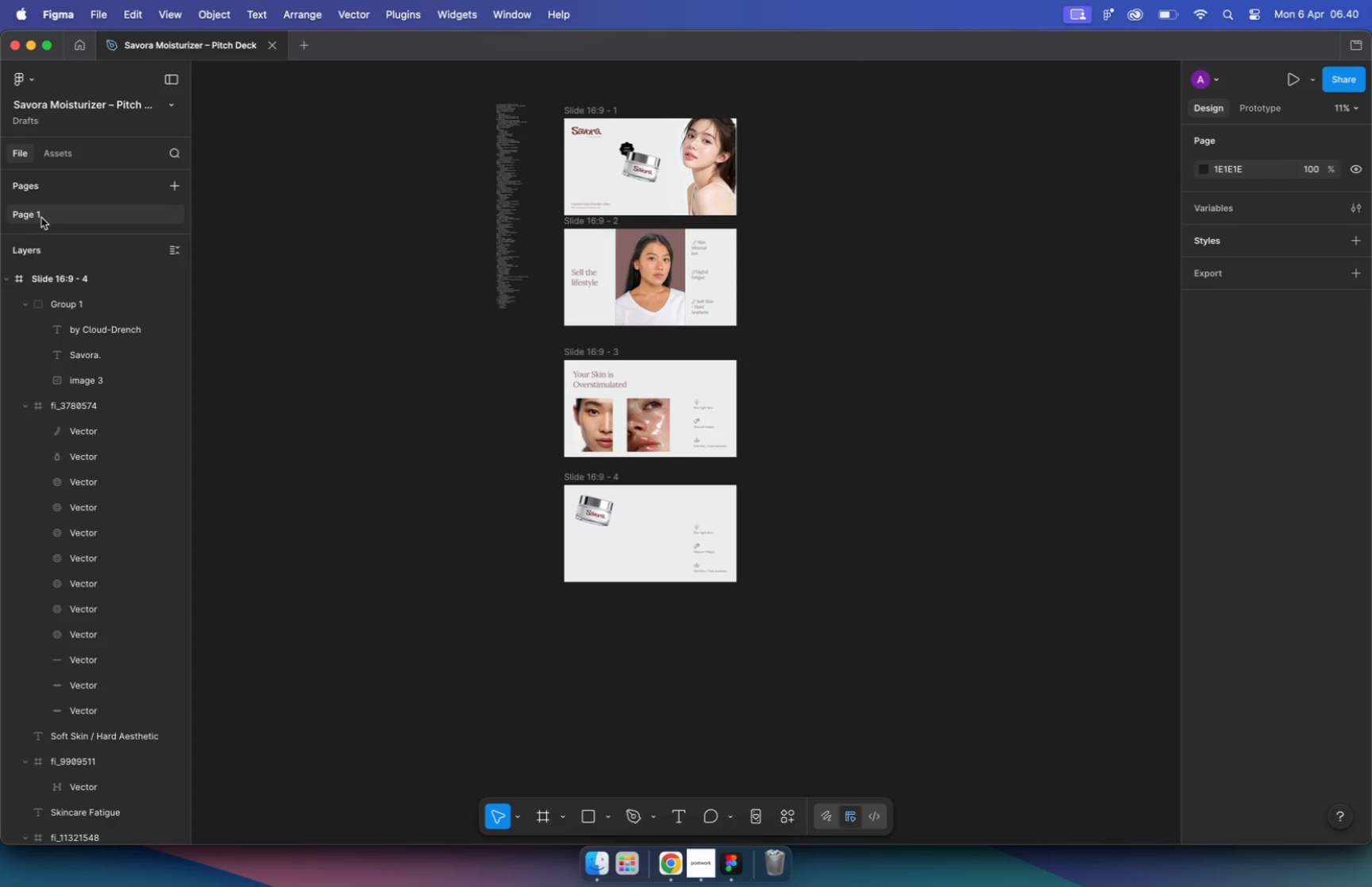 
double_click([41, 218])
 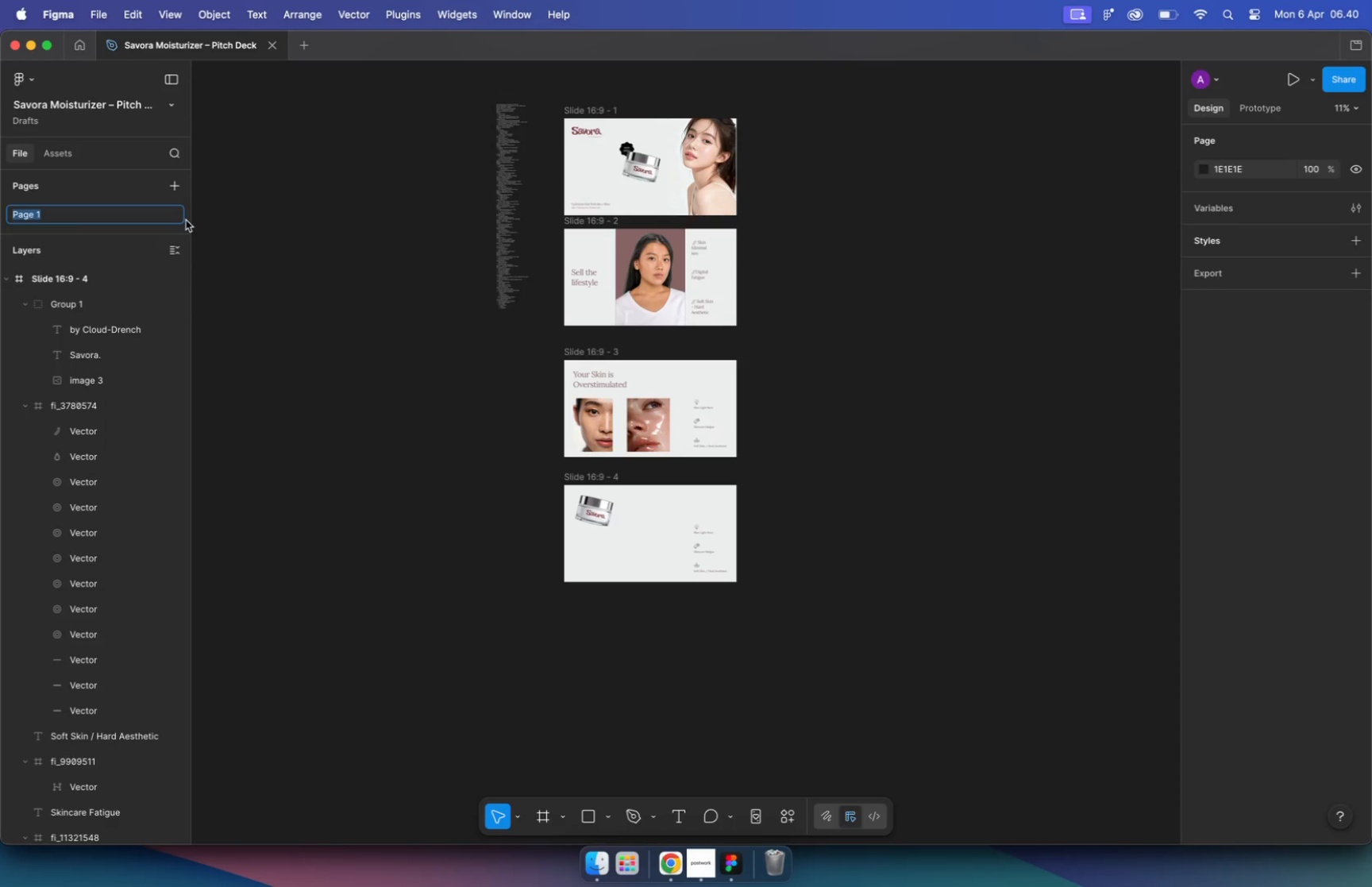 
wait(6.33)
 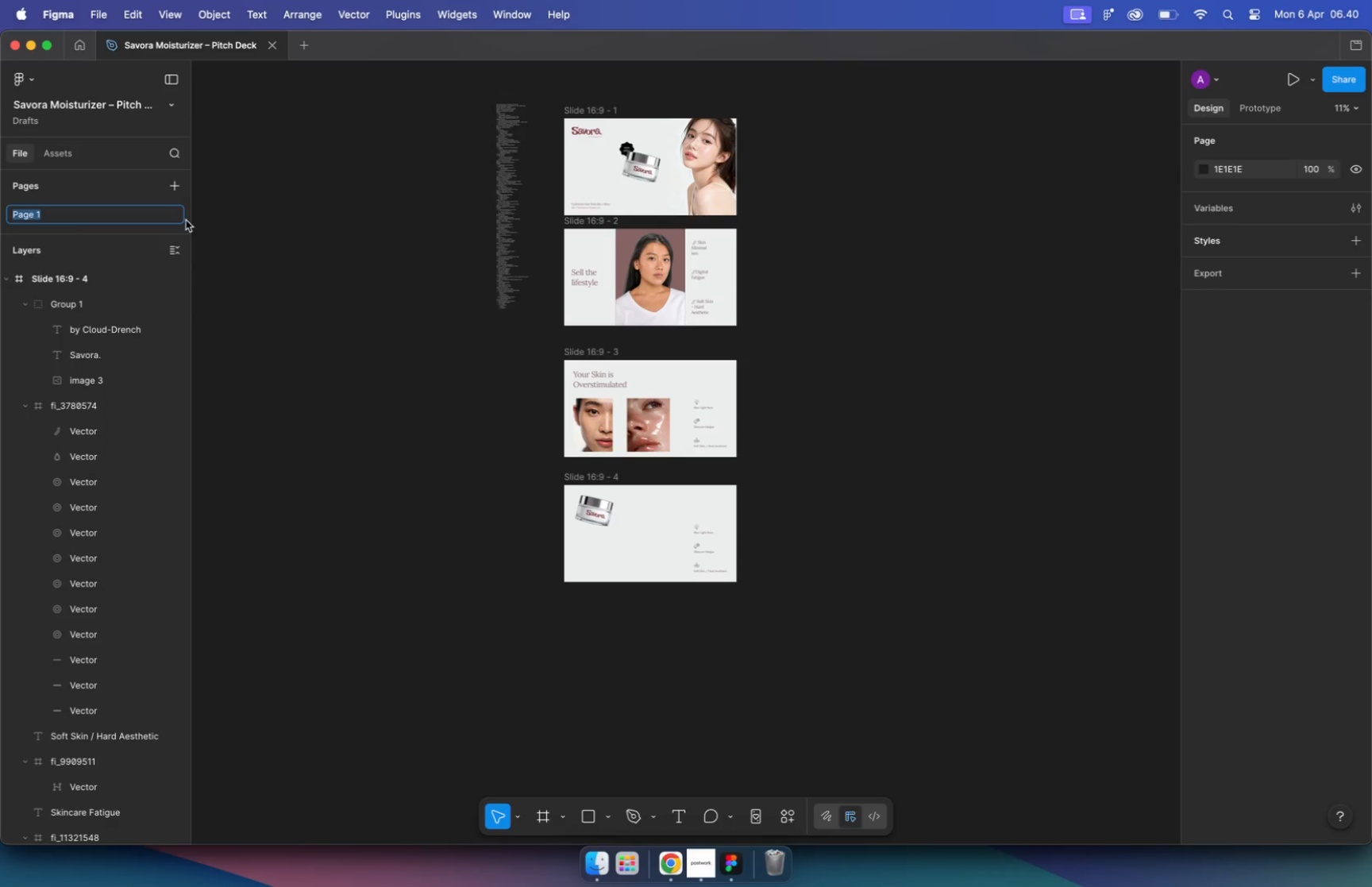 
type(Show)
 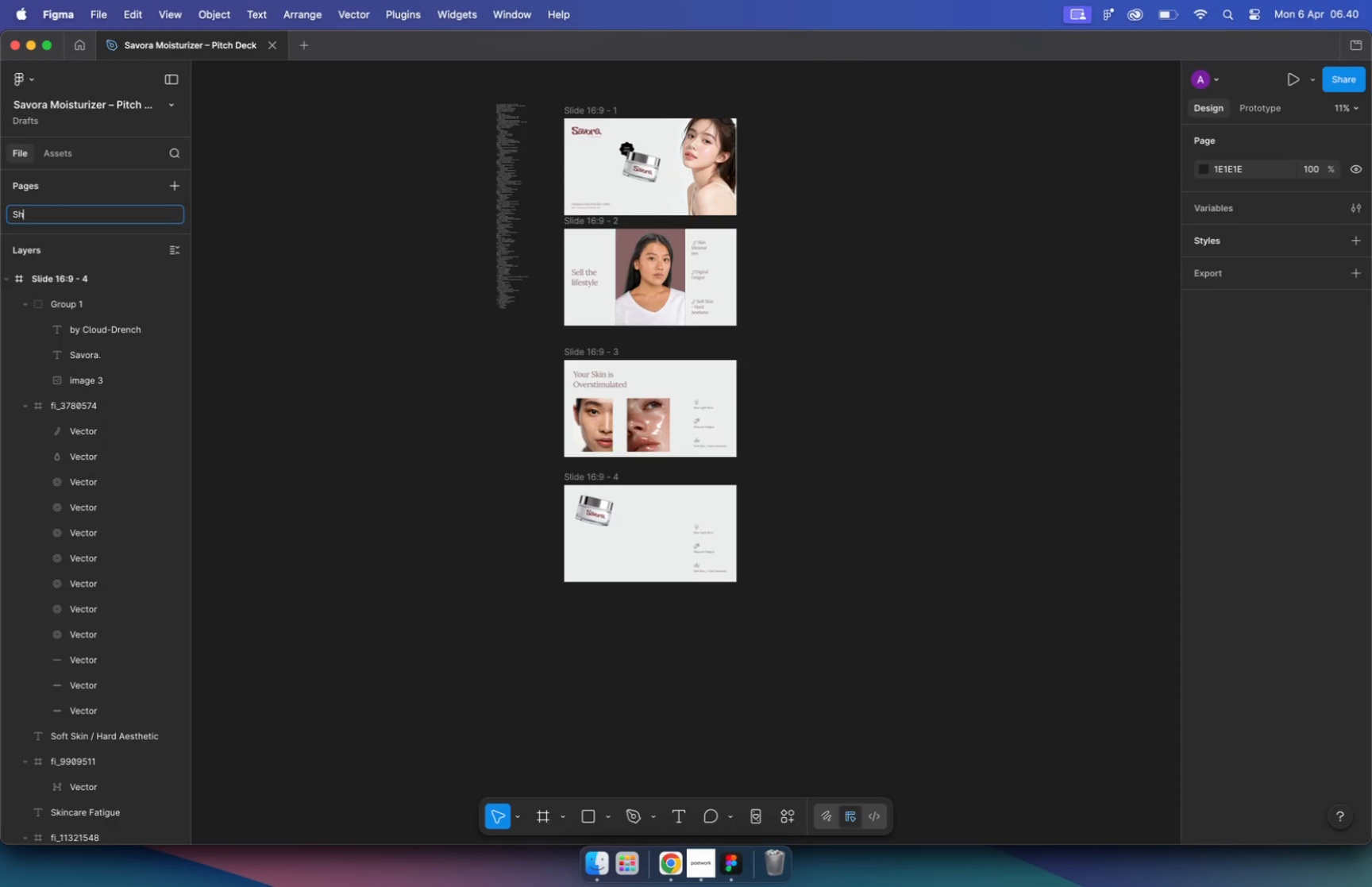 
key(Enter)
 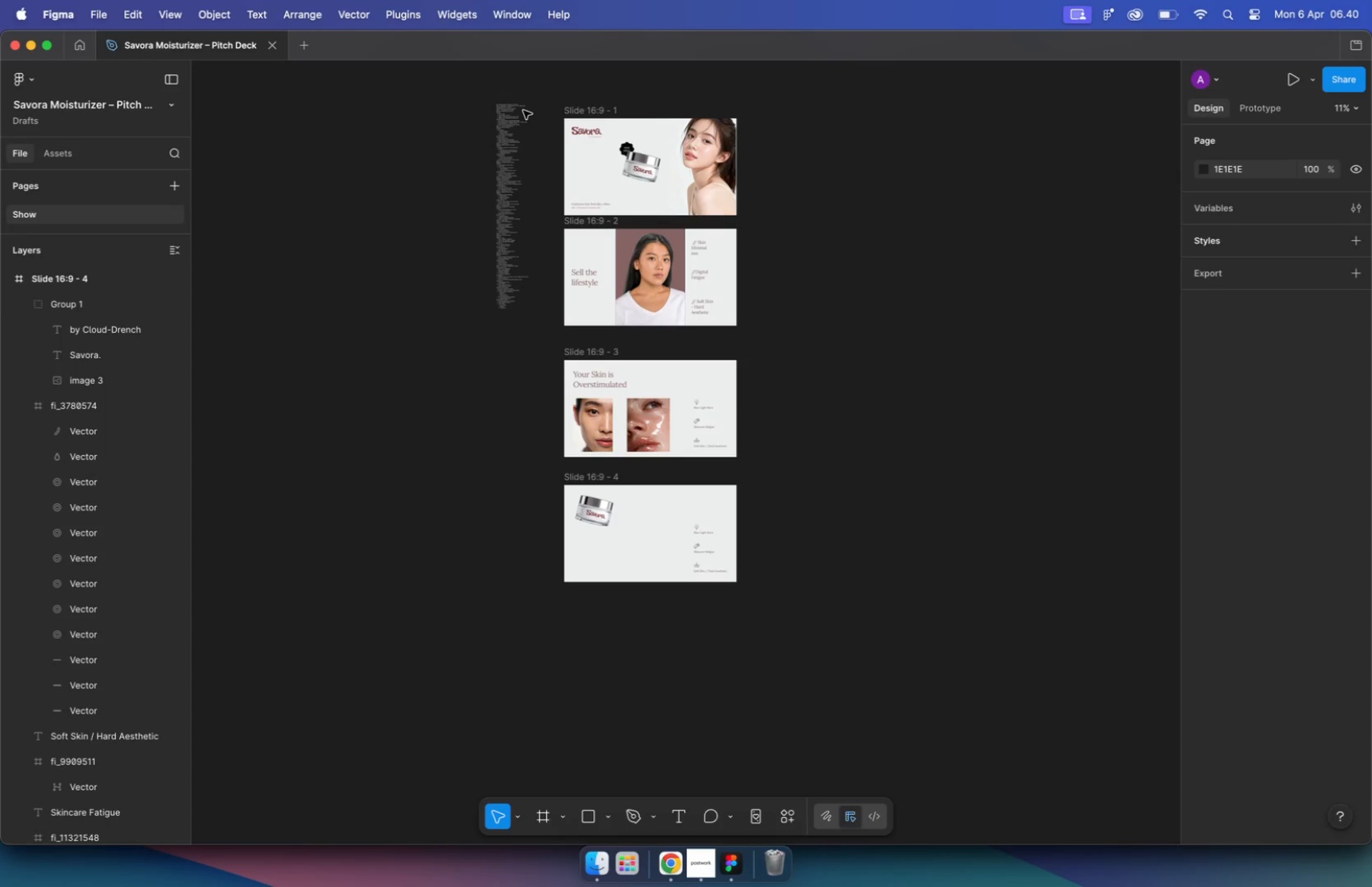 
double_click([514, 117])
 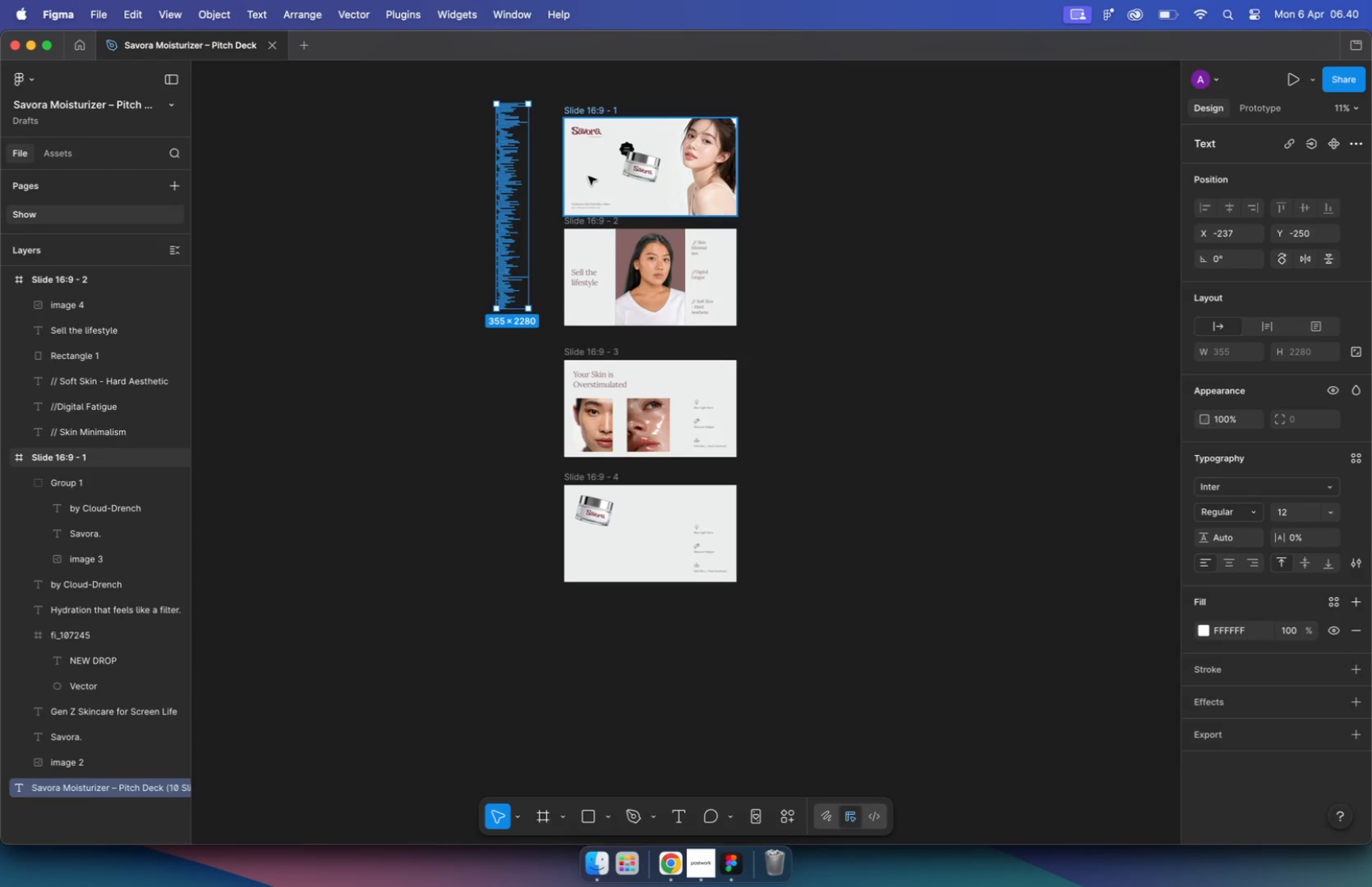 
key(Meta+X)
 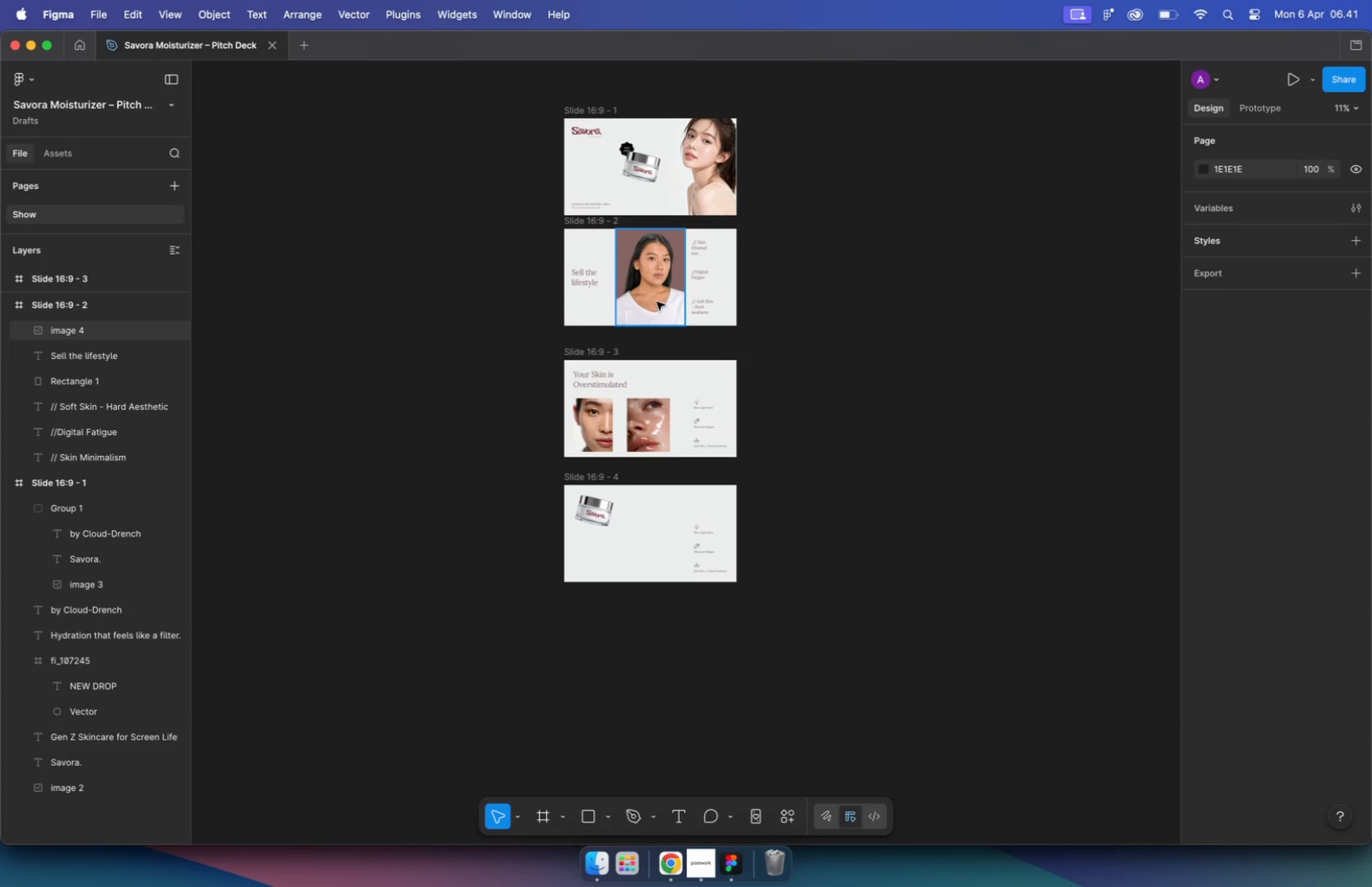 
left_click([62, 148])
 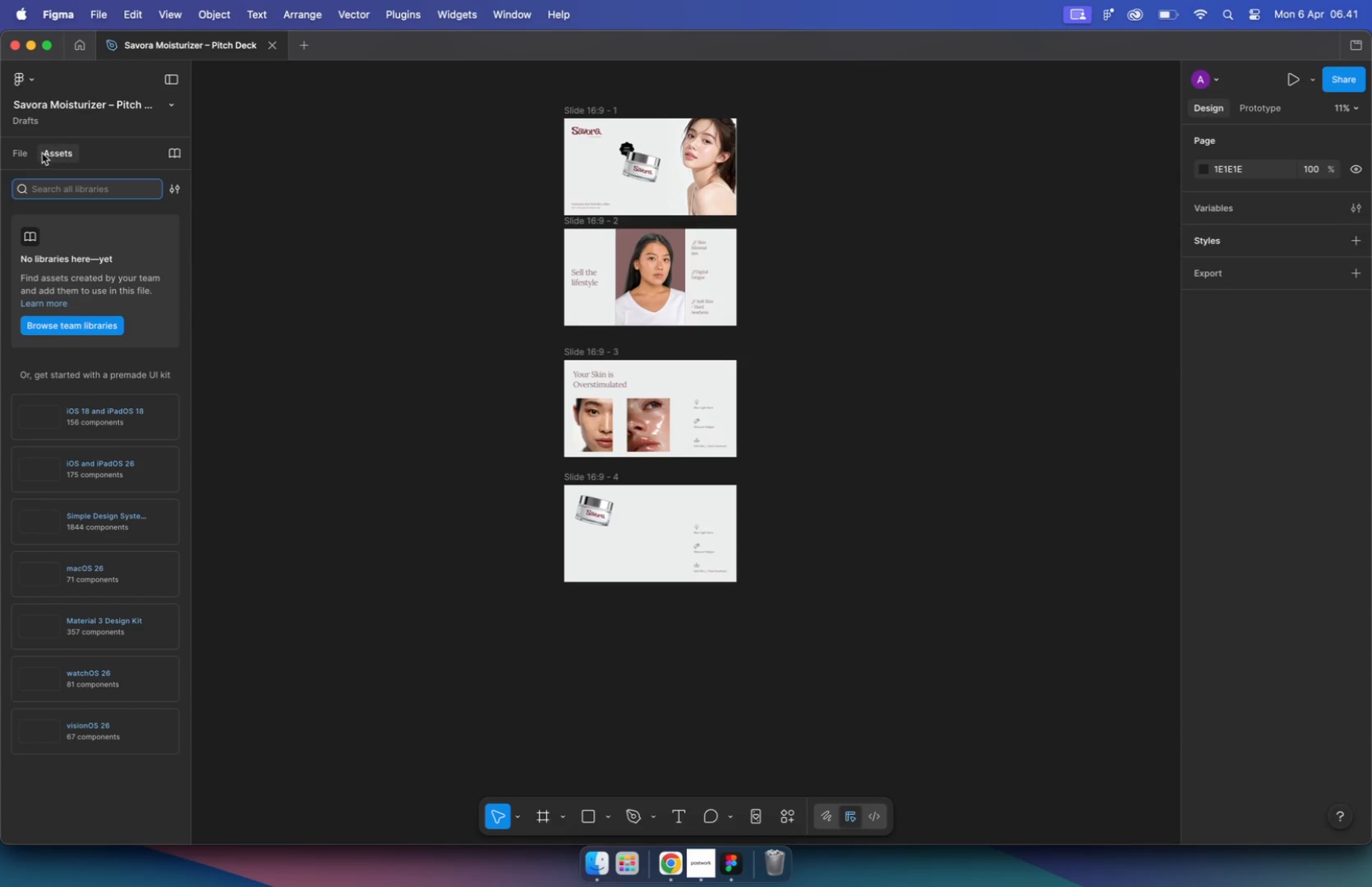 
left_click([17, 151])
 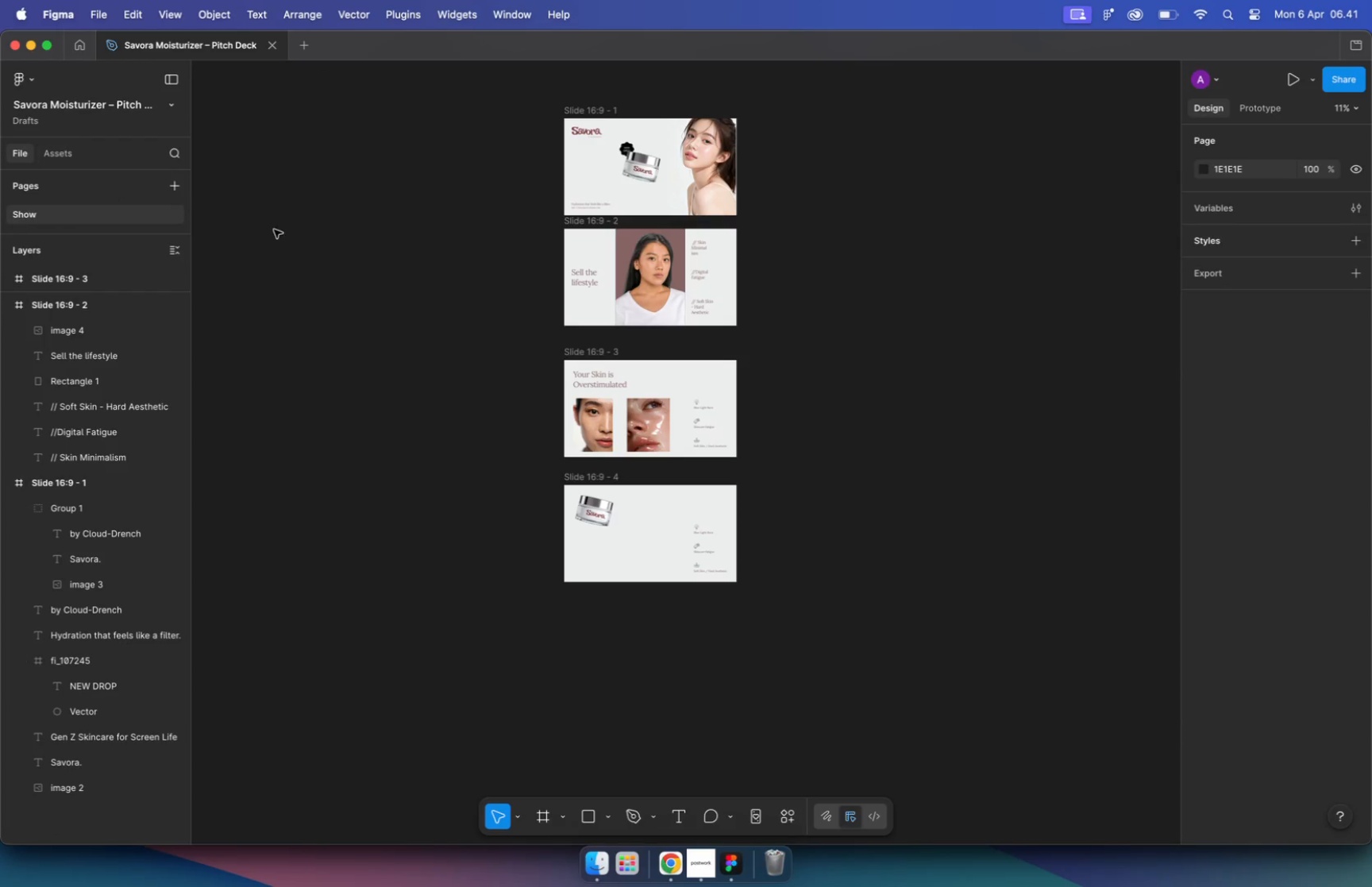 
left_click([335, 237])
 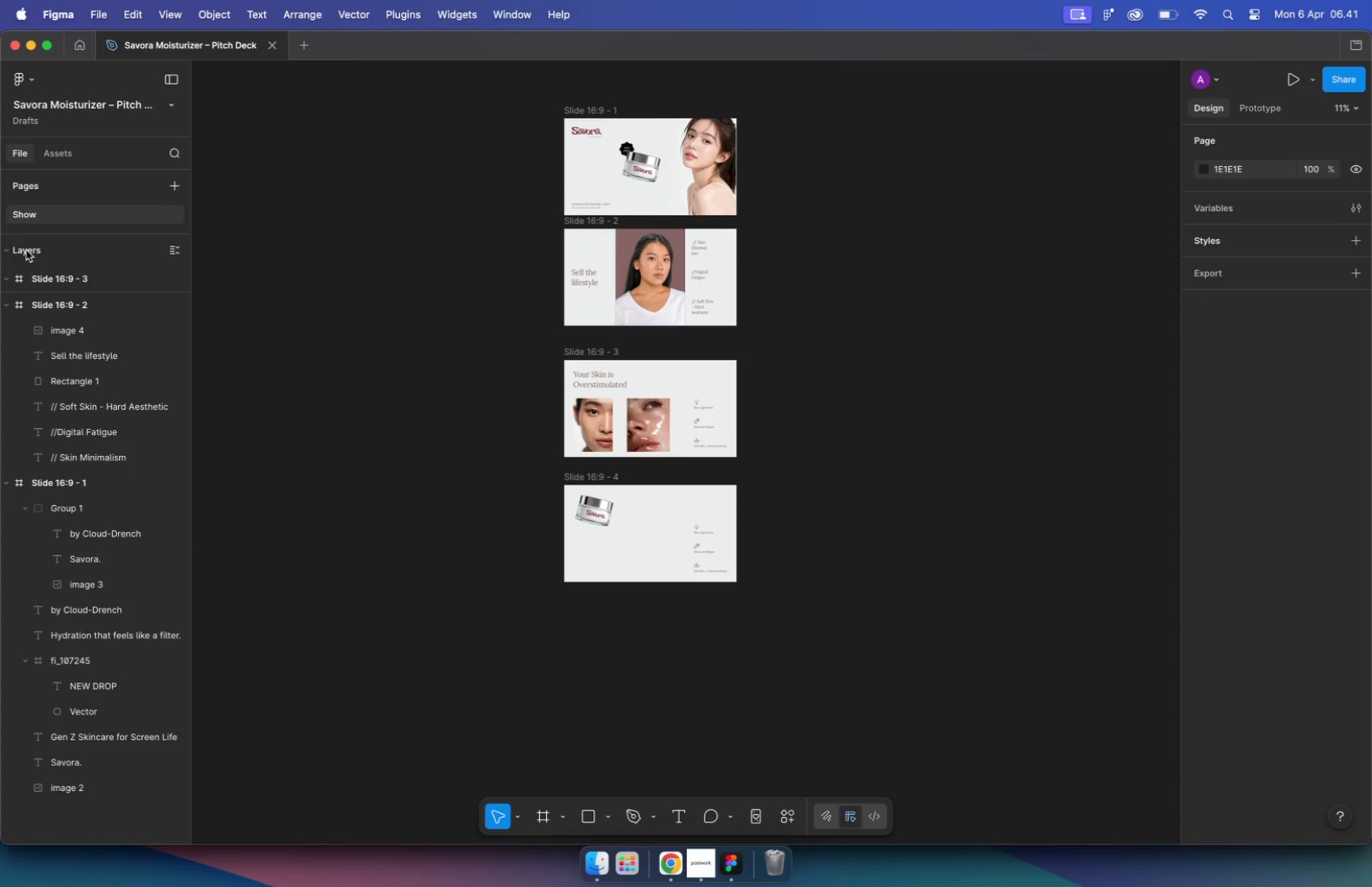 
wait(5.35)
 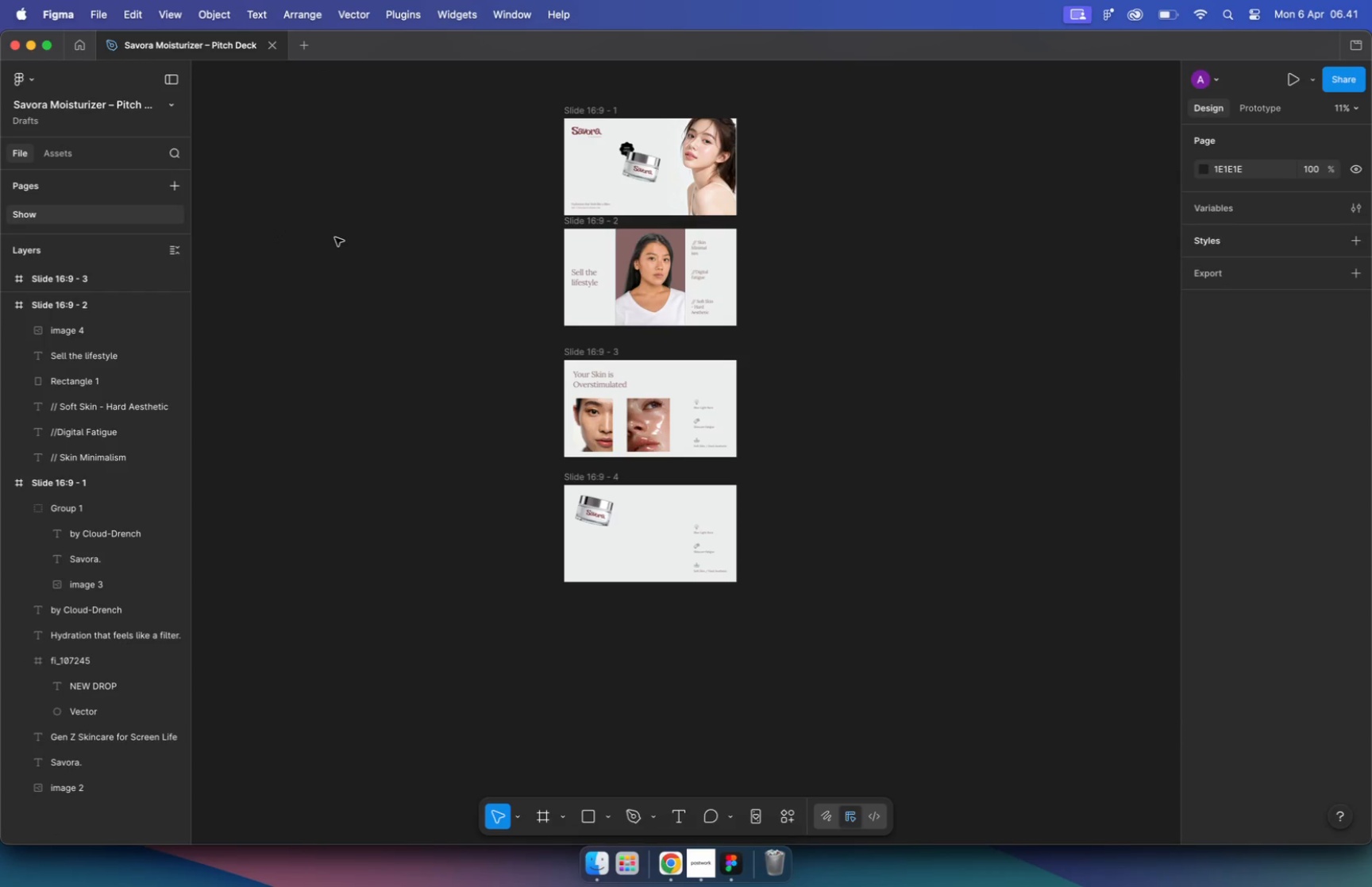 
type(Process)
 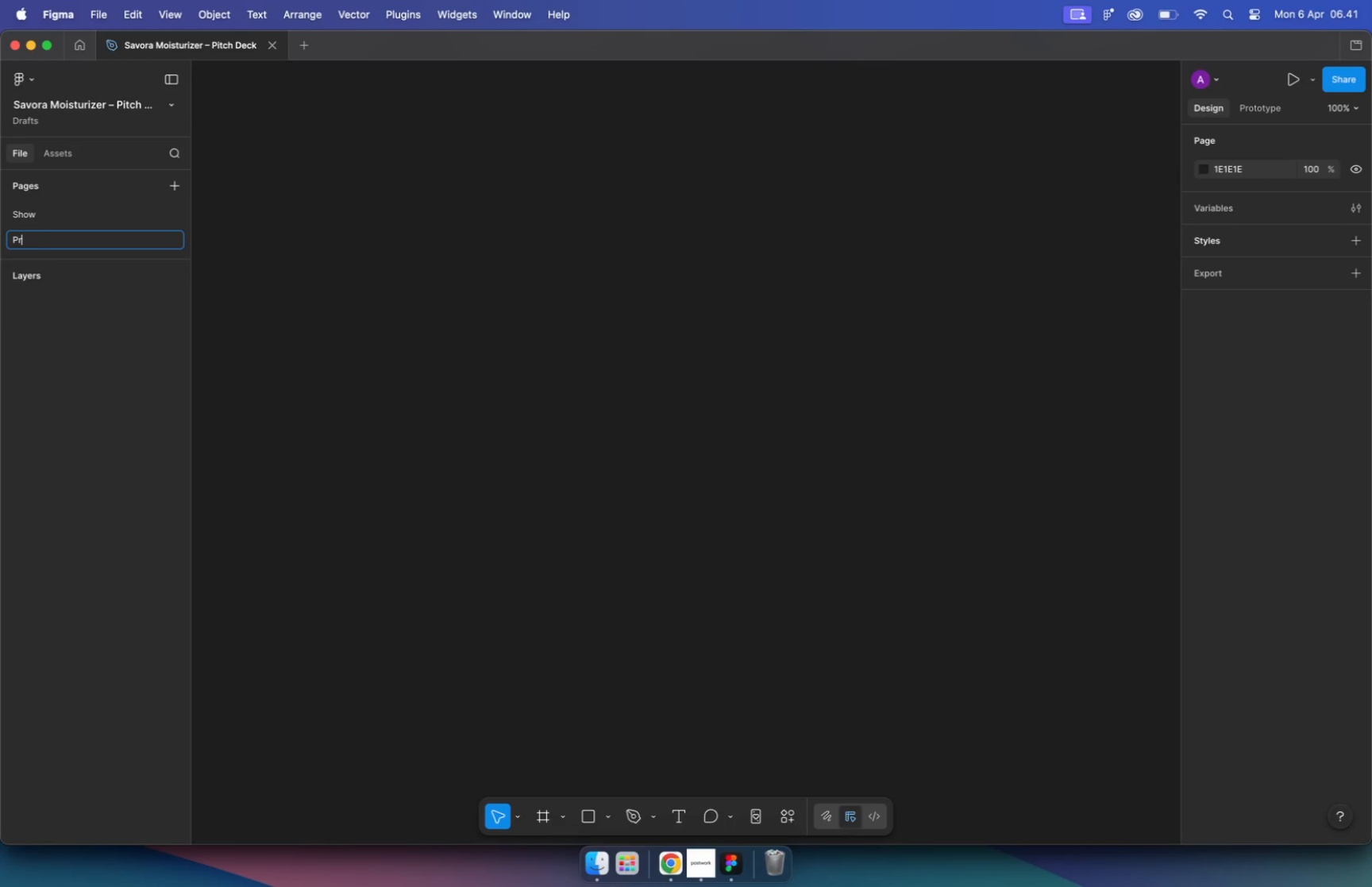 
key(Enter)
 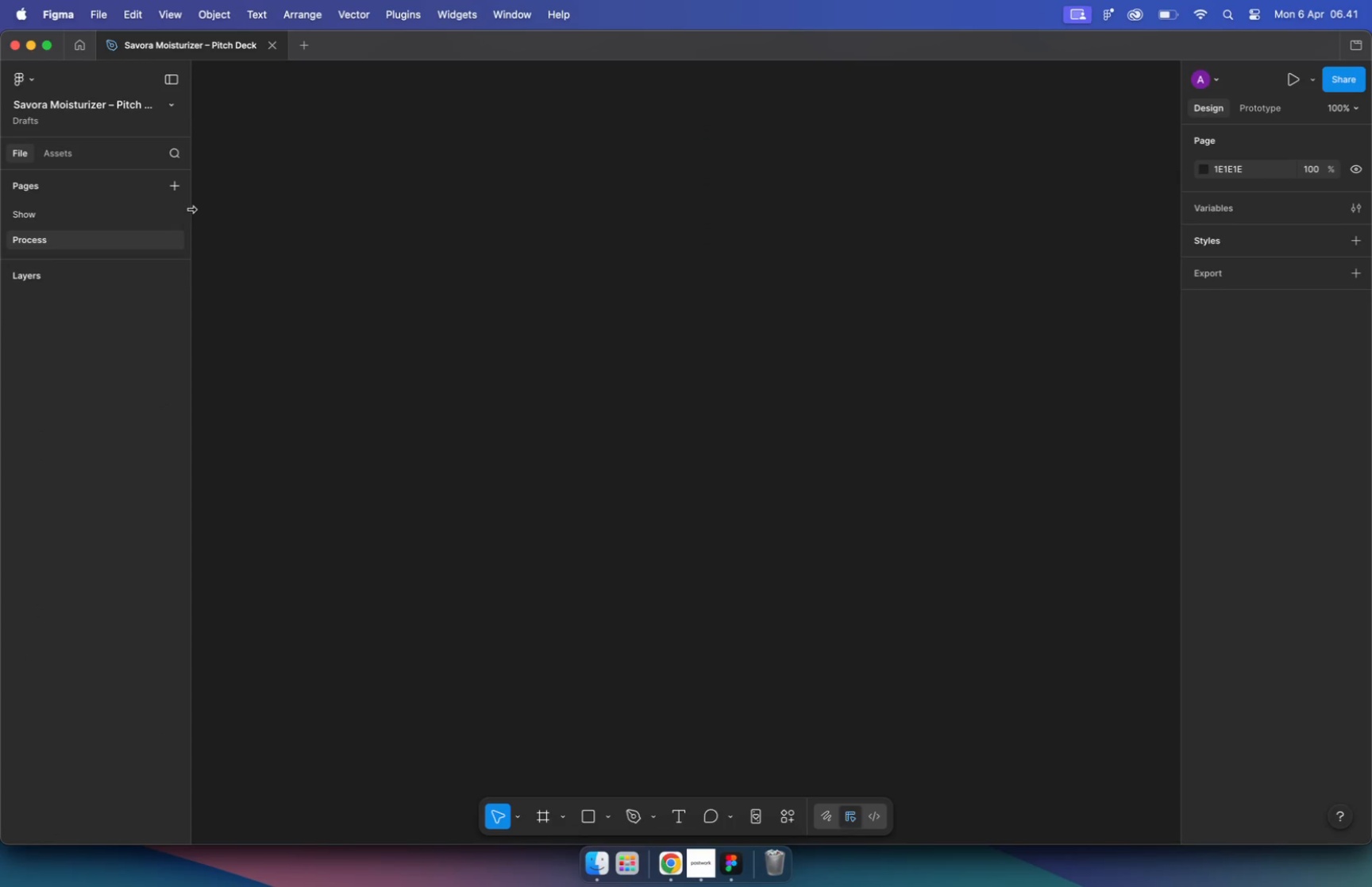 
left_click([581, 276])
 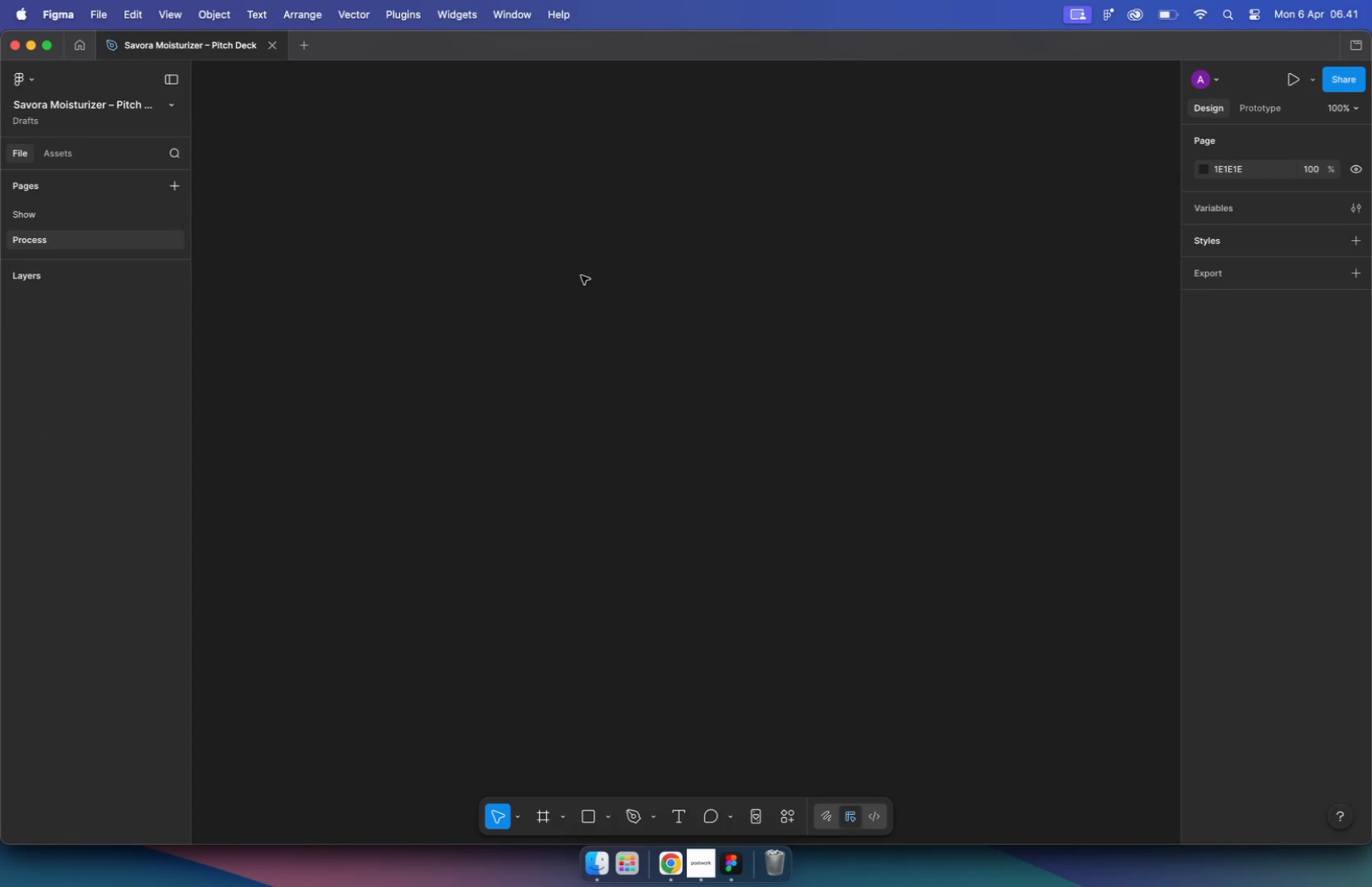 
key(Meta+V)
 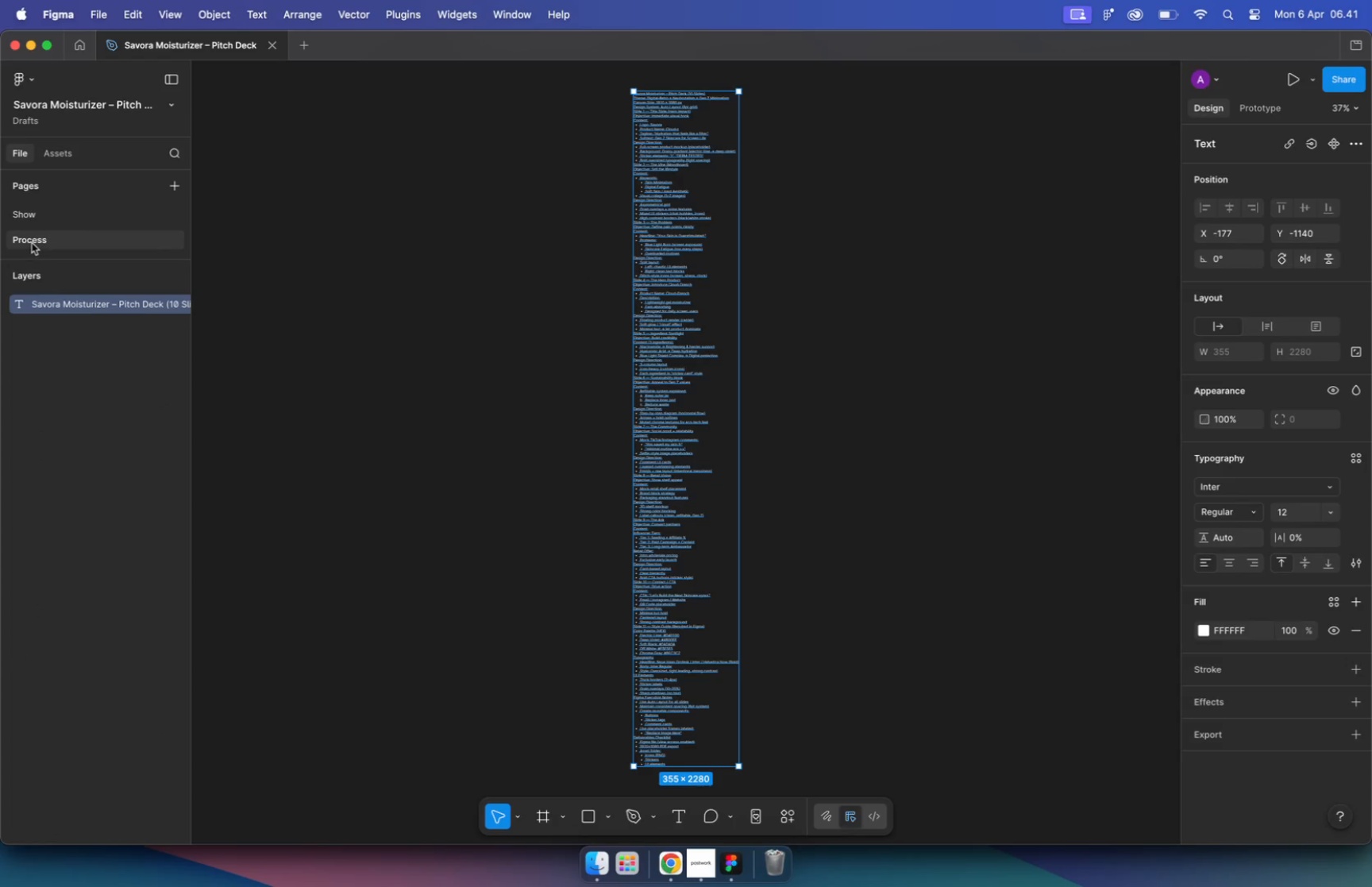 
left_click([34, 218])
 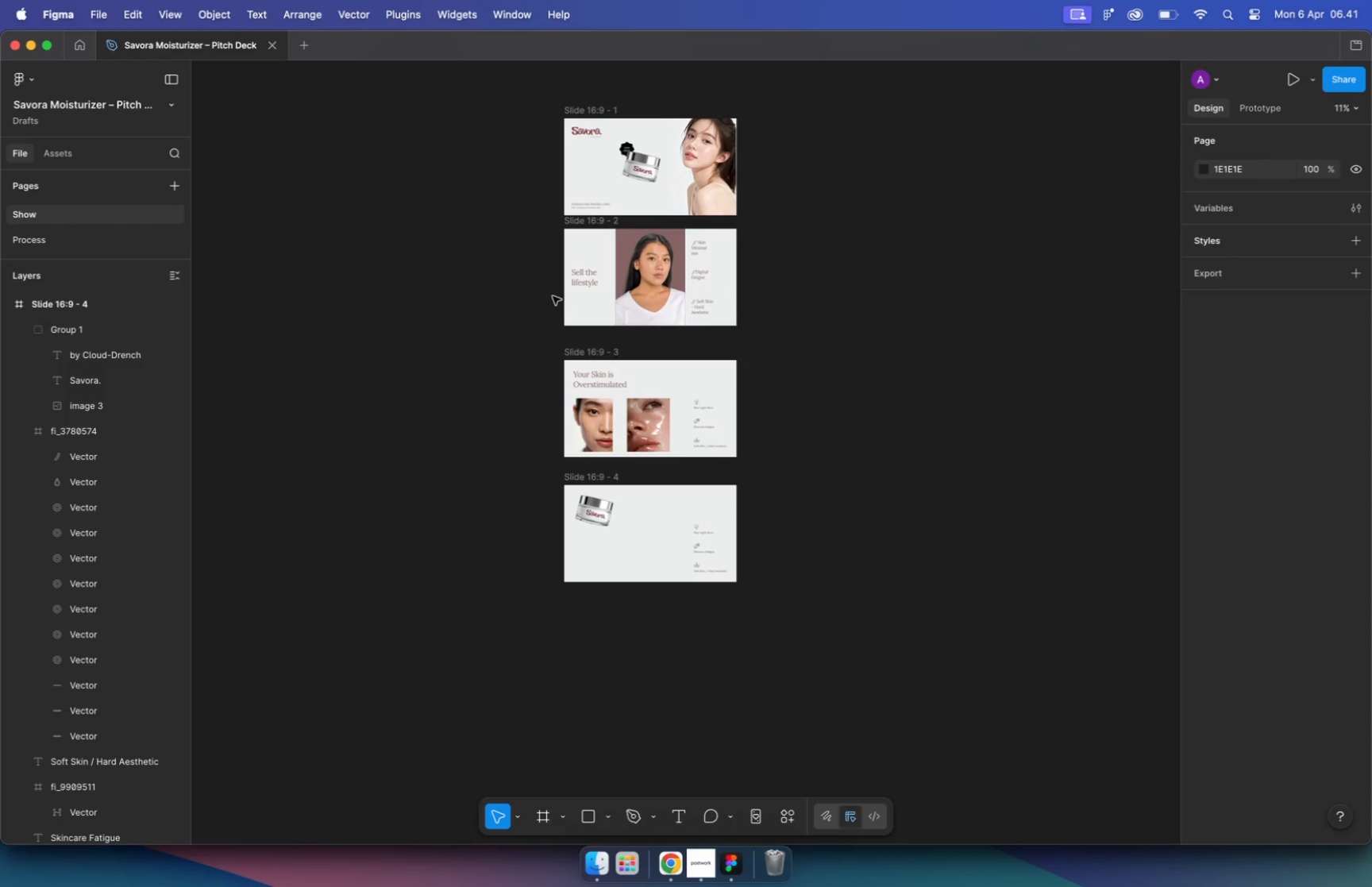 
left_click_drag(start_coordinate=[804, 471], to_coordinate=[538, 609])
 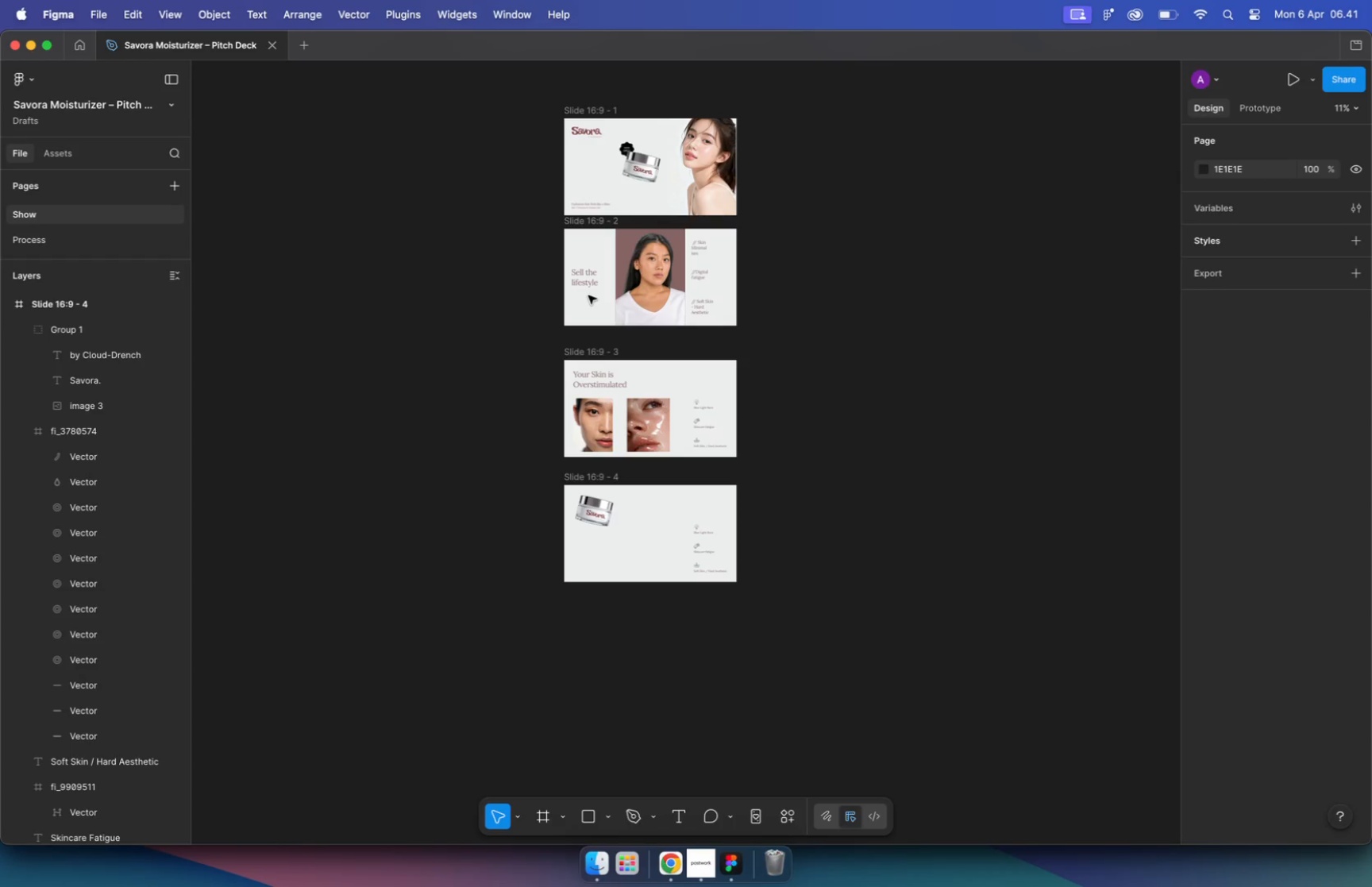 
key(Meta+X)
 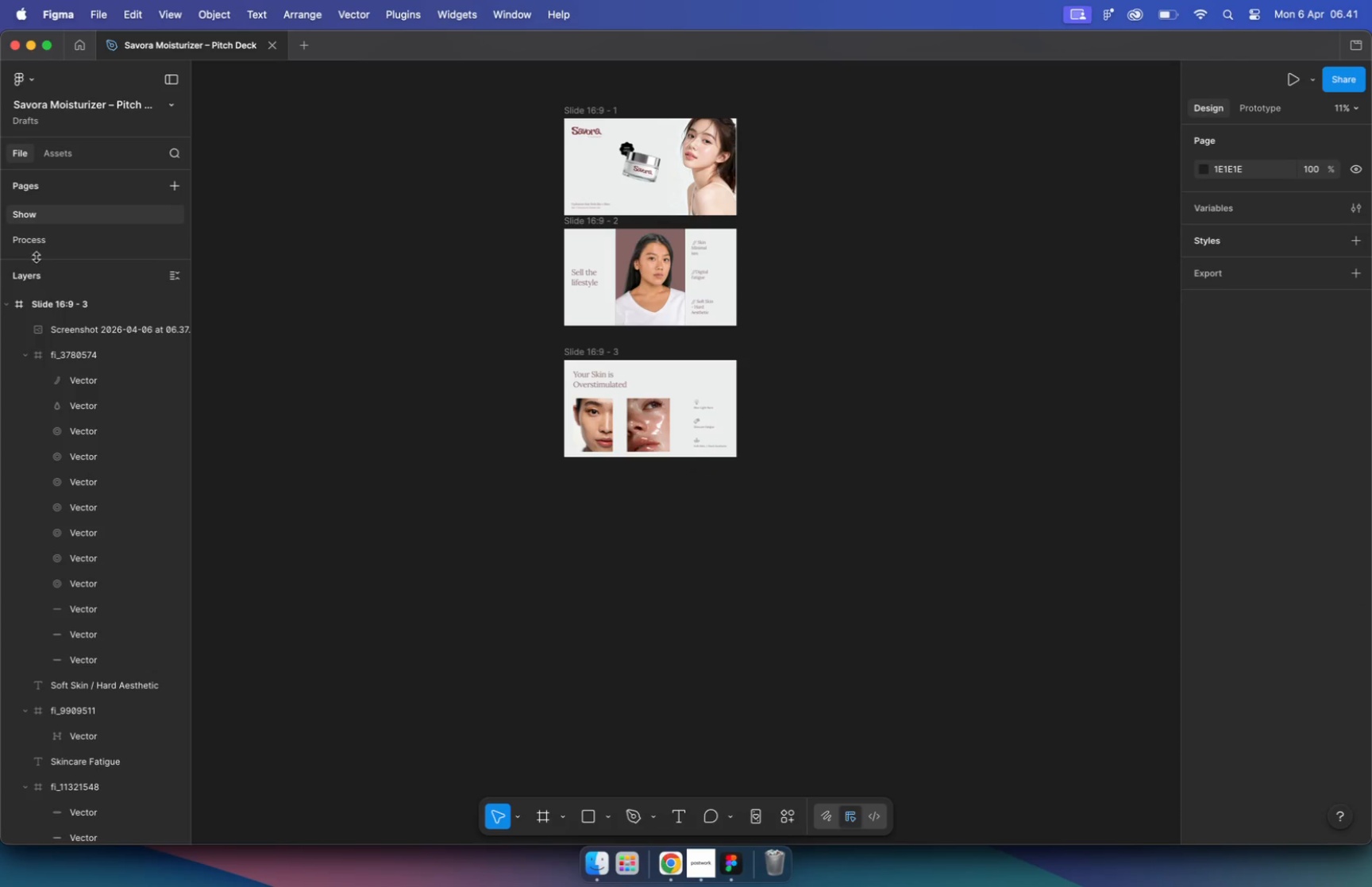 
key(Meta+V)
 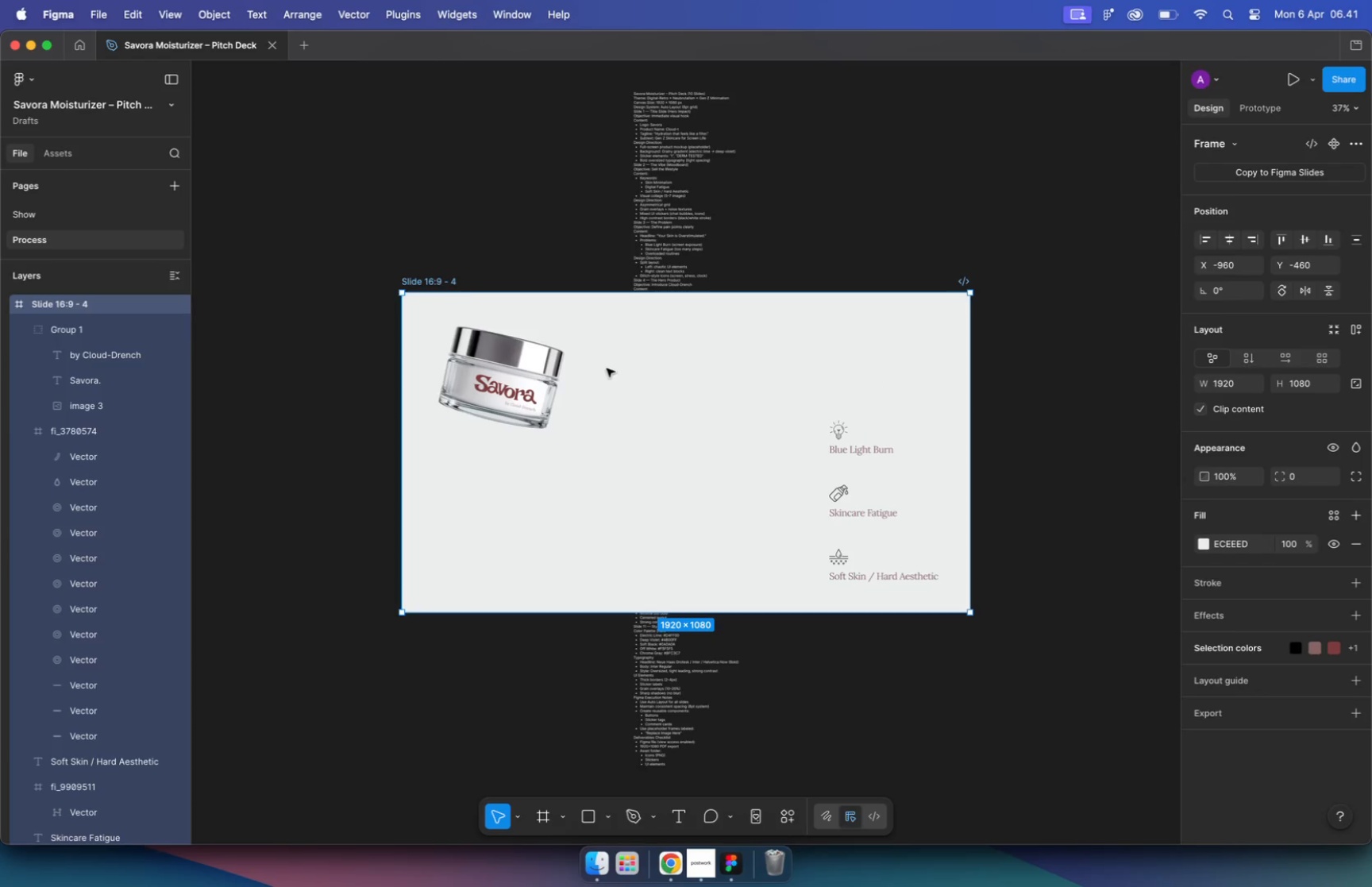 
left_click_drag(start_coordinate=[421, 287], to_coordinate=[470, 283])
 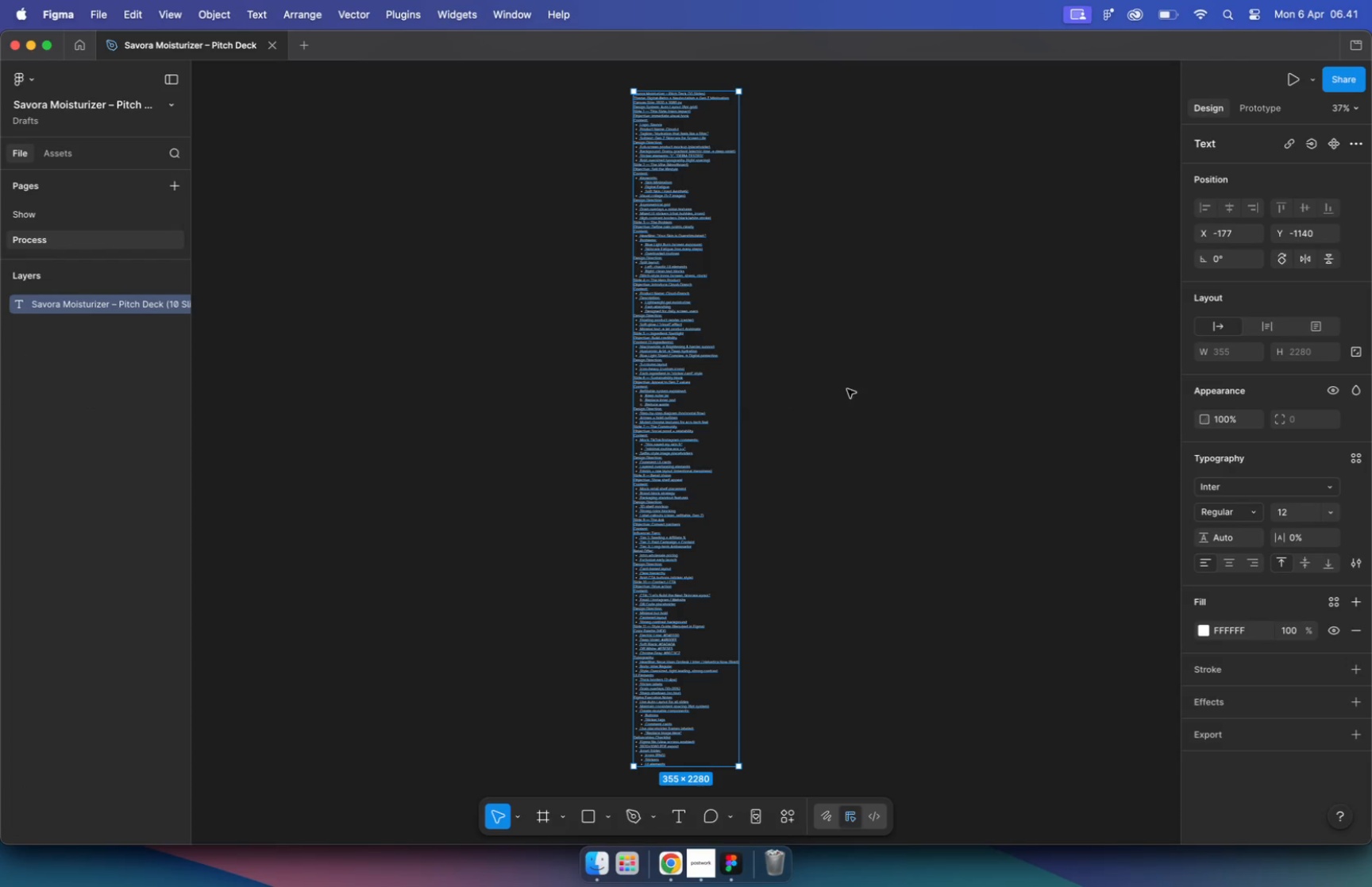 
key(Meta+Z)
 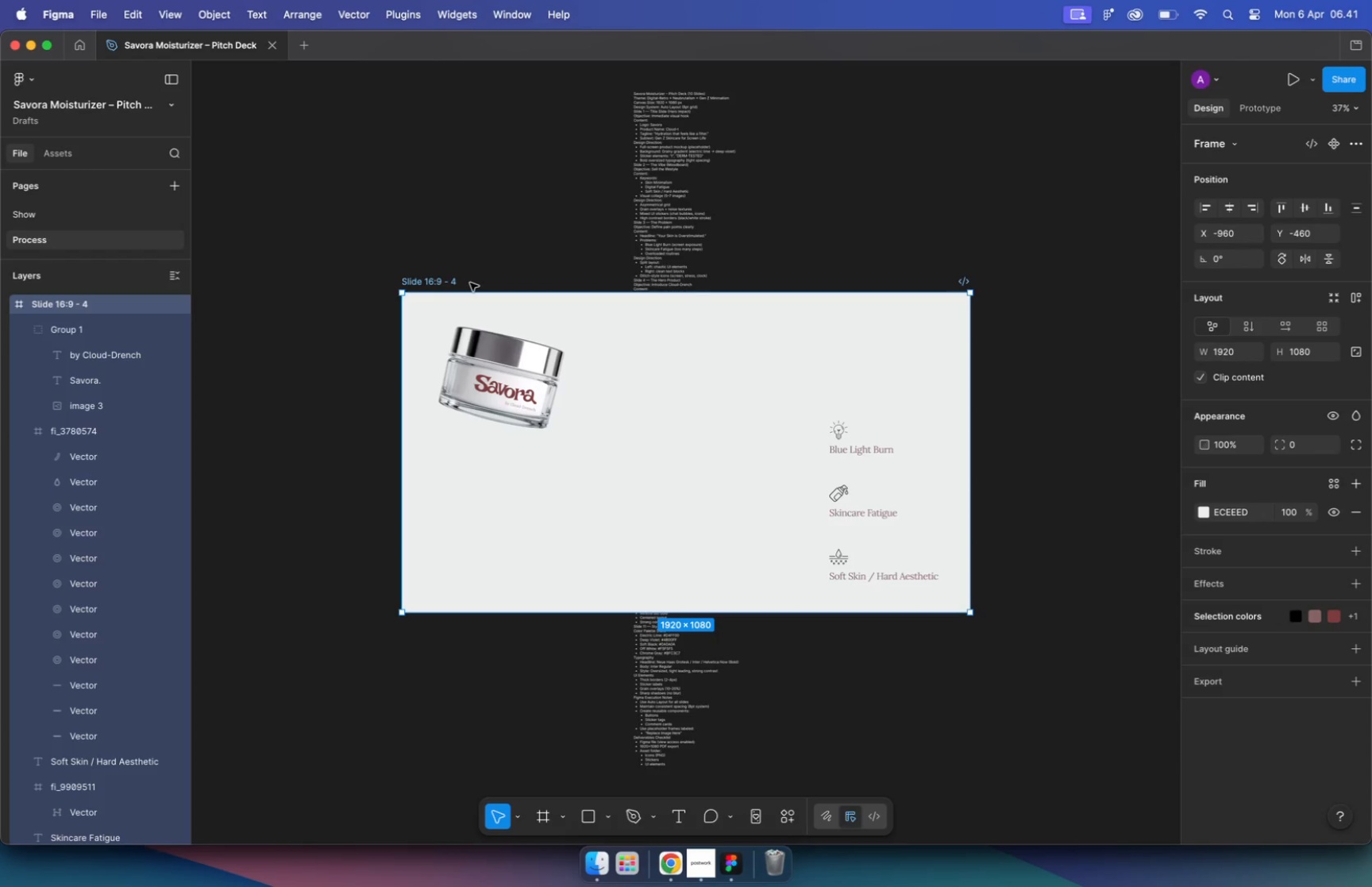 
key(Meta+Z)
 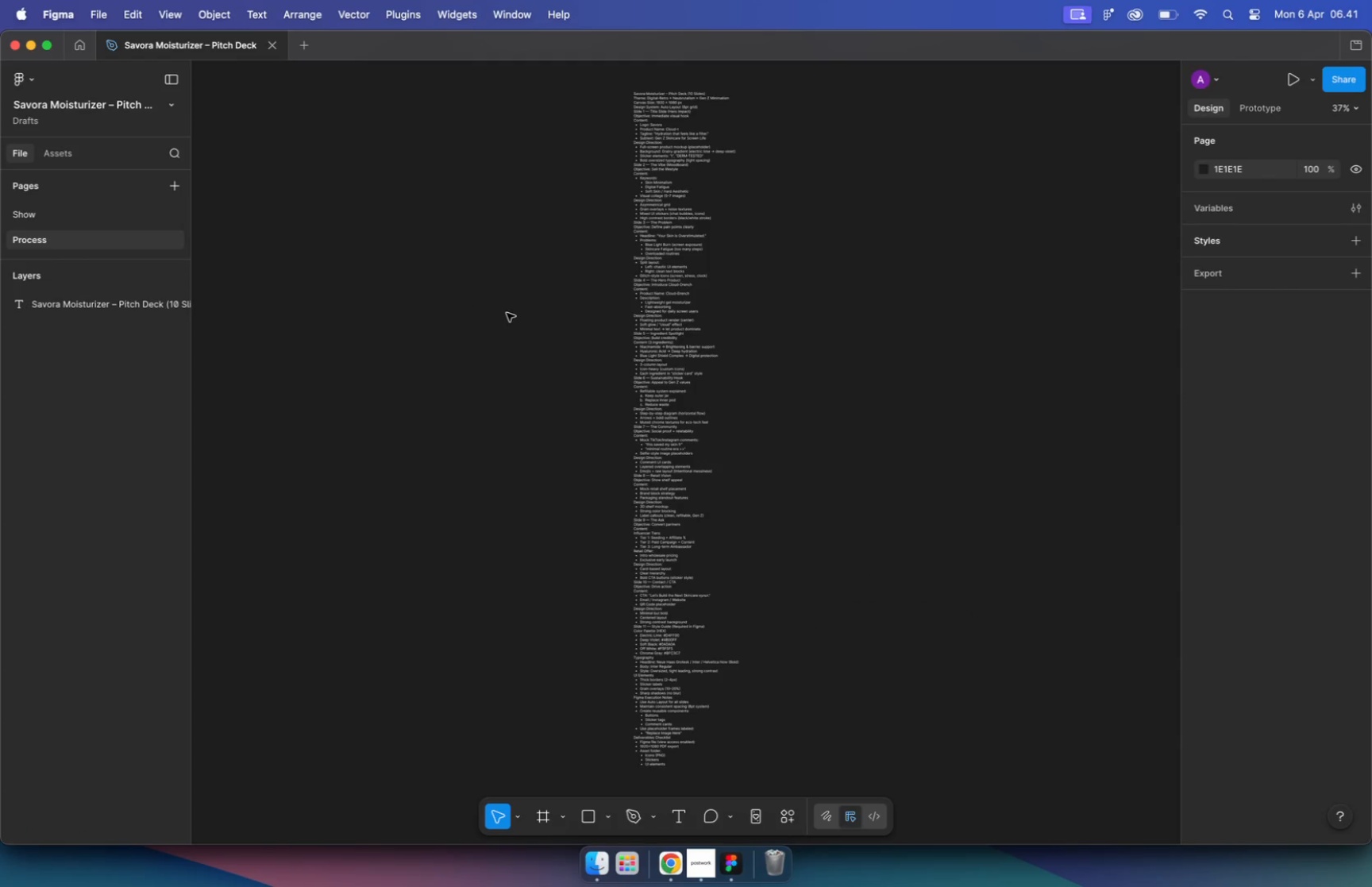 
key(Meta+Shift+Z)
 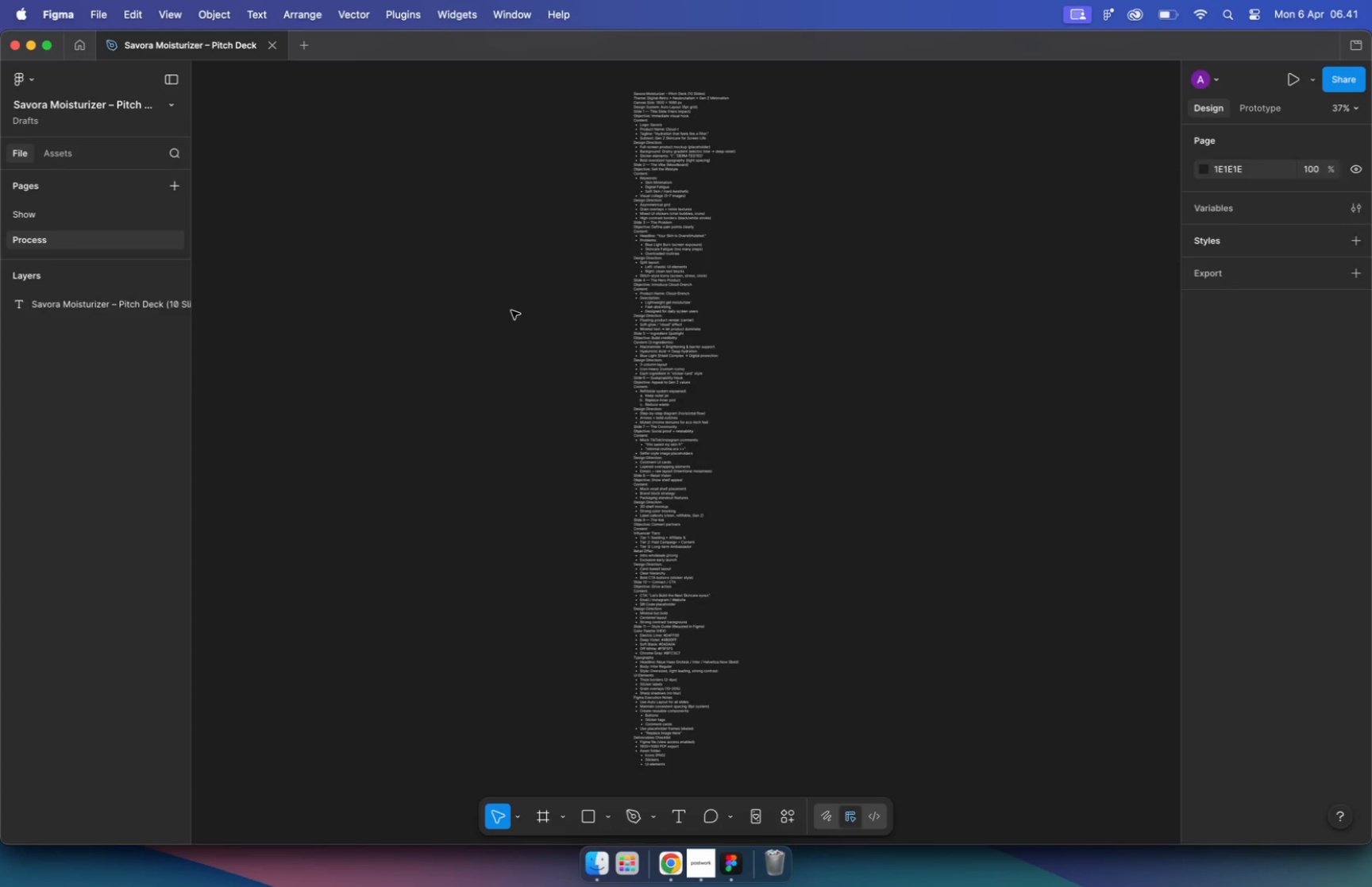 
left_click_drag(start_coordinate=[418, 283], to_coordinate=[900, 177])
 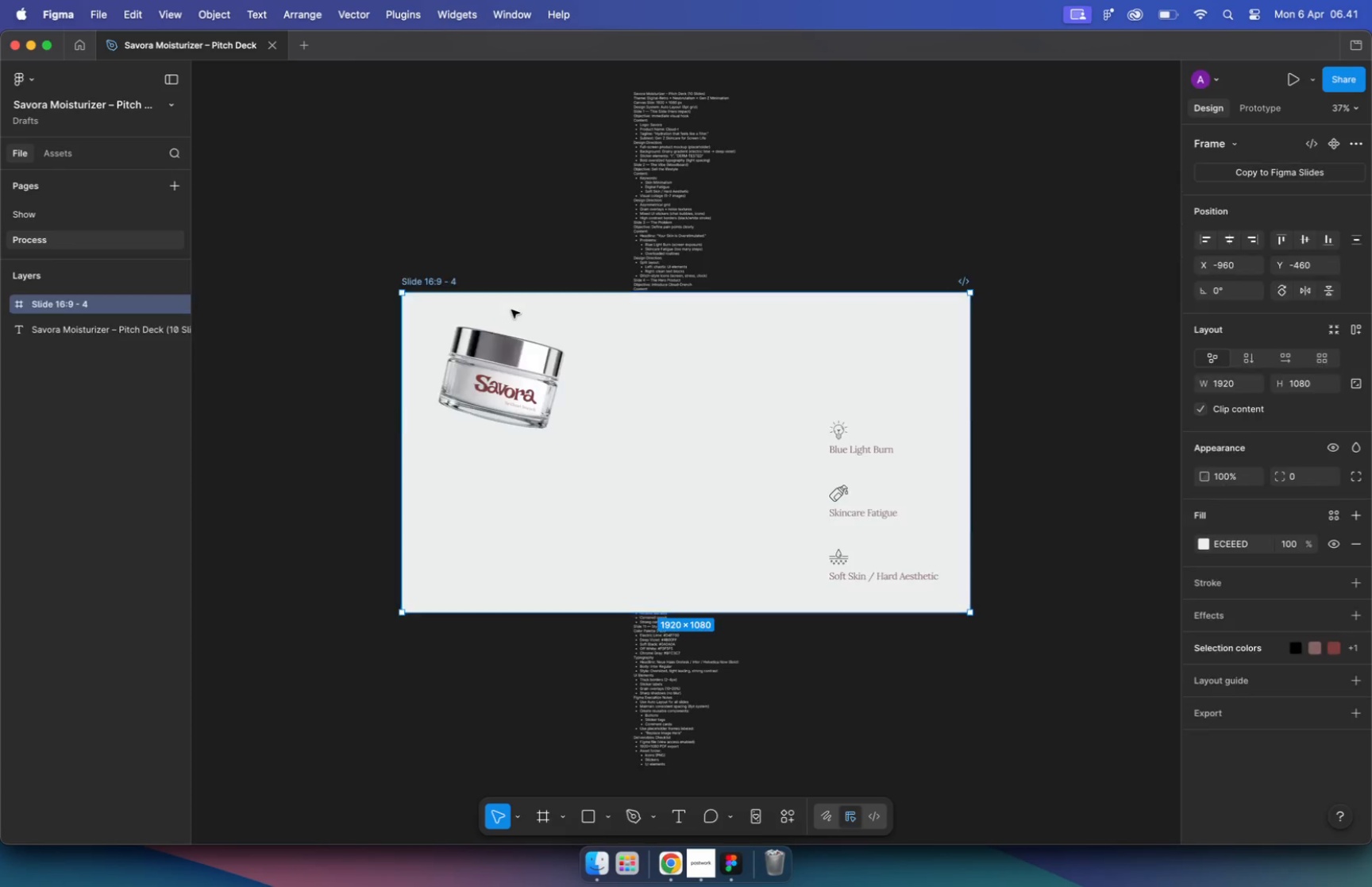 
hold_key(key=CommandLeft, duration=0.9)
scroll: coordinate [588, 291], scroll_direction: down, amount: 7.0
 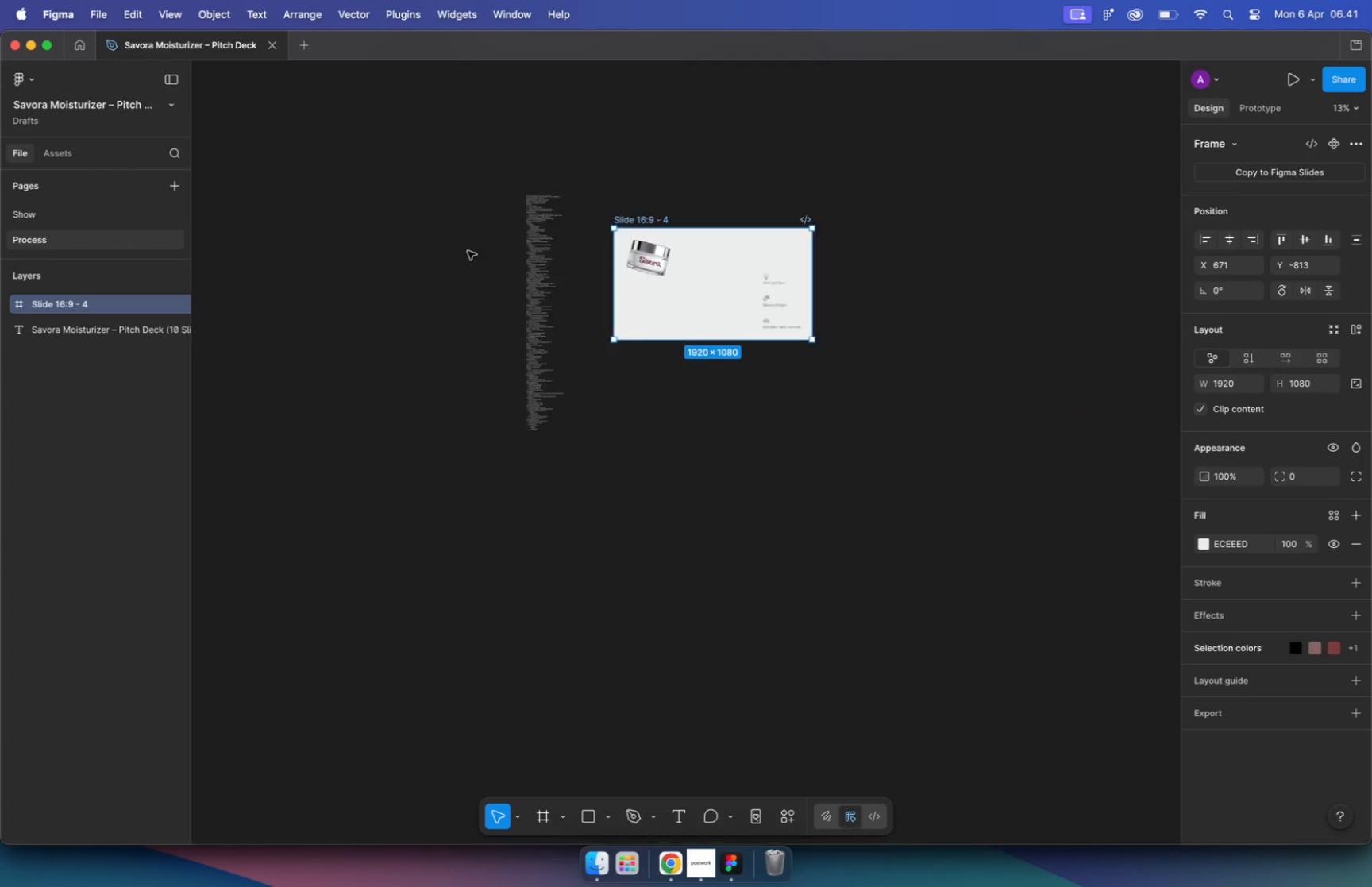 
left_click_drag(start_coordinate=[601, 356], to_coordinate=[596, 337])
 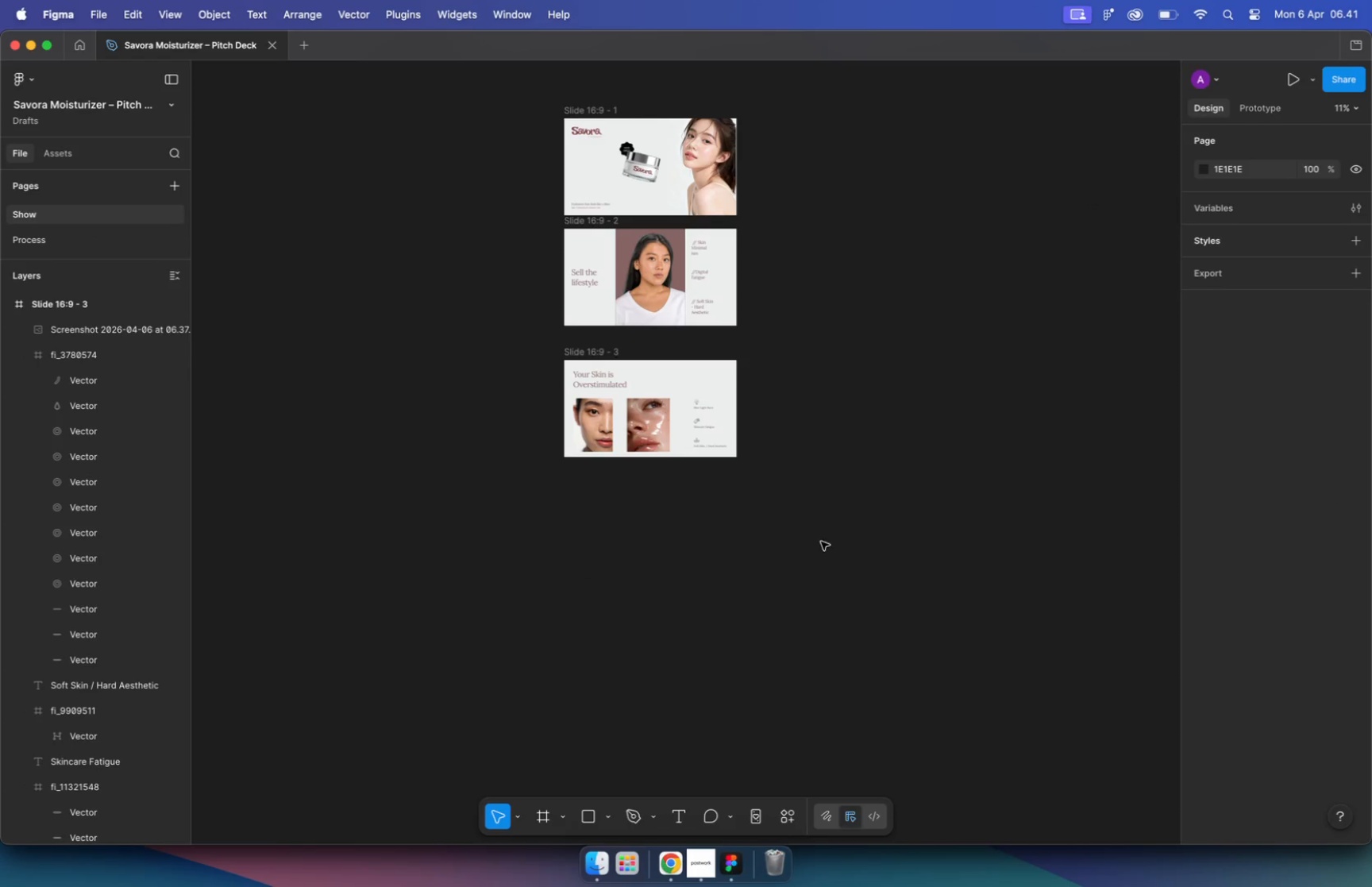 
hold_key(key=ShiftLeft, duration=1.12)
 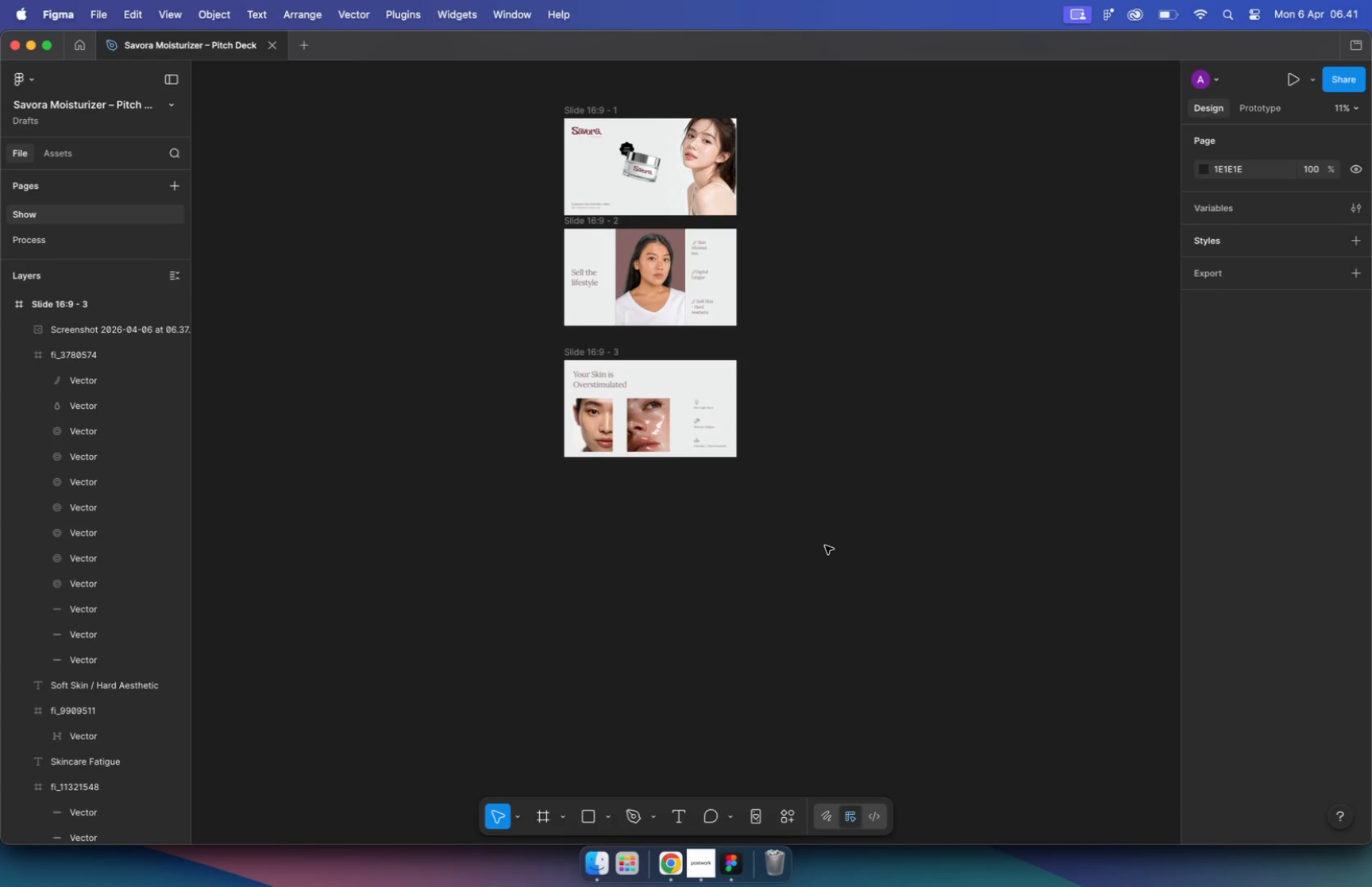 